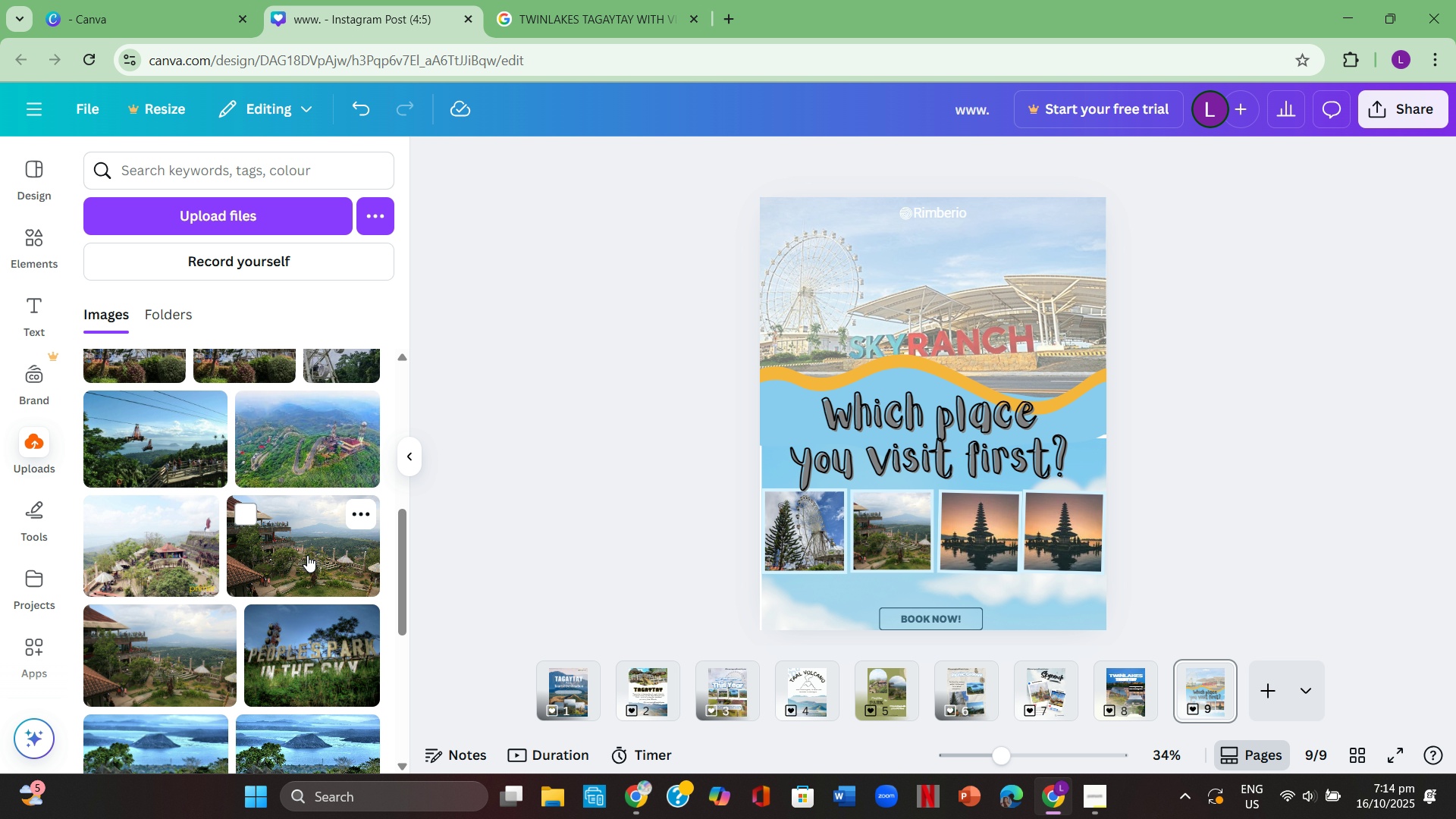 
scroll: coordinate [307, 555], scroll_direction: down, amount: 2.0
 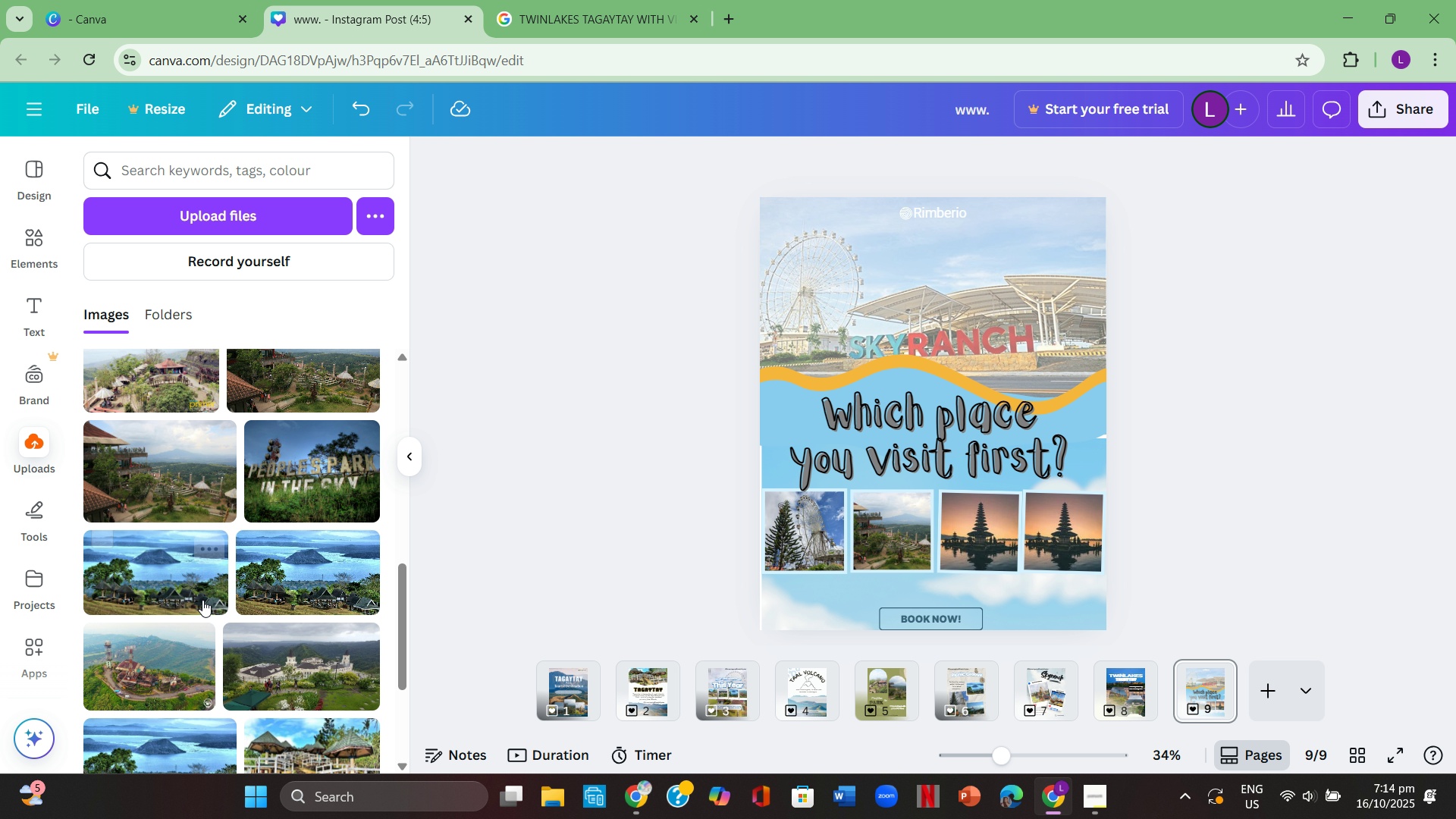 
left_click([152, 584])
 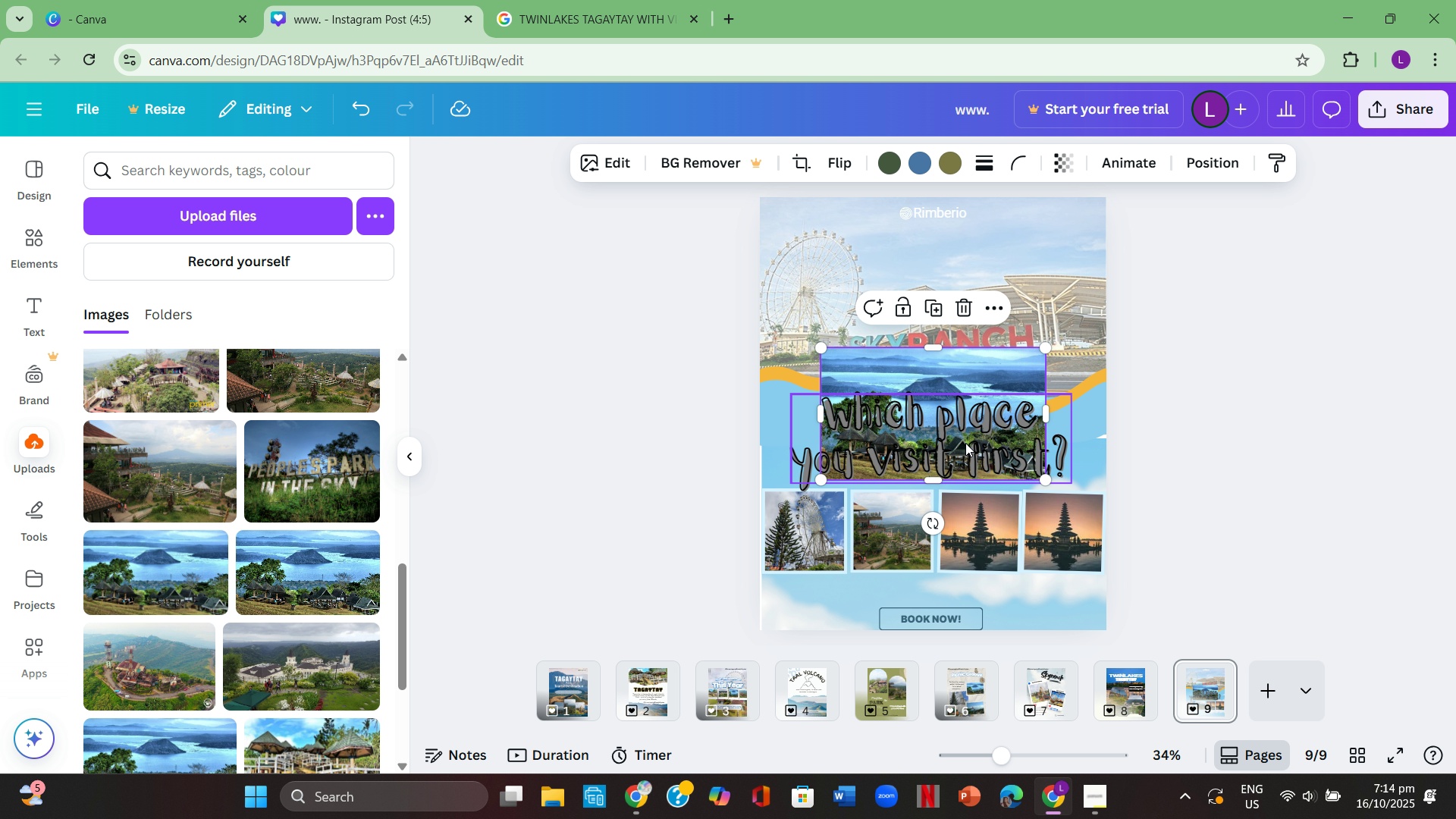 
left_click_drag(start_coordinate=[993, 369], to_coordinate=[1034, 501])
 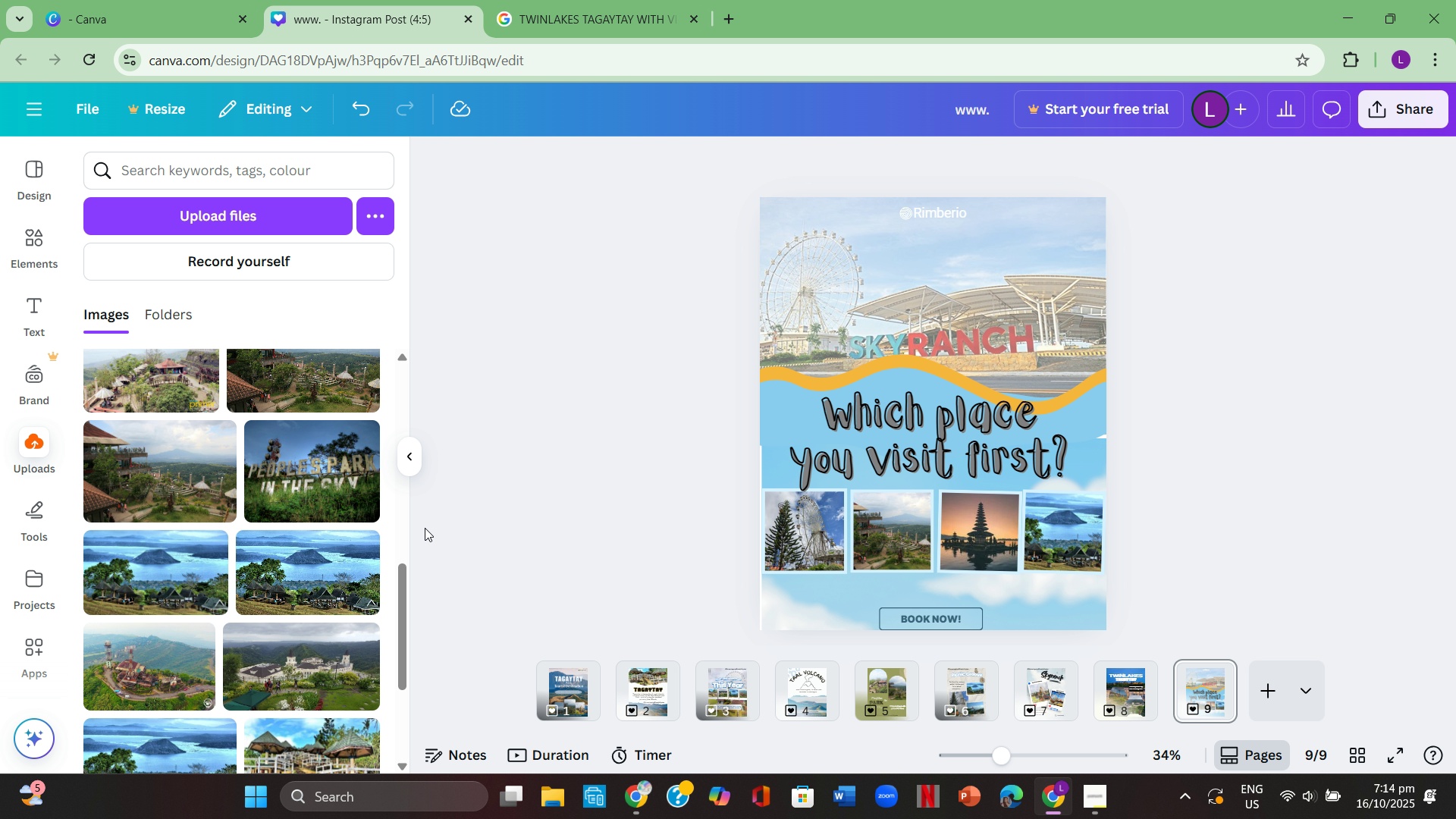 
scroll: coordinate [184, 691], scroll_direction: down, amount: 4.0
 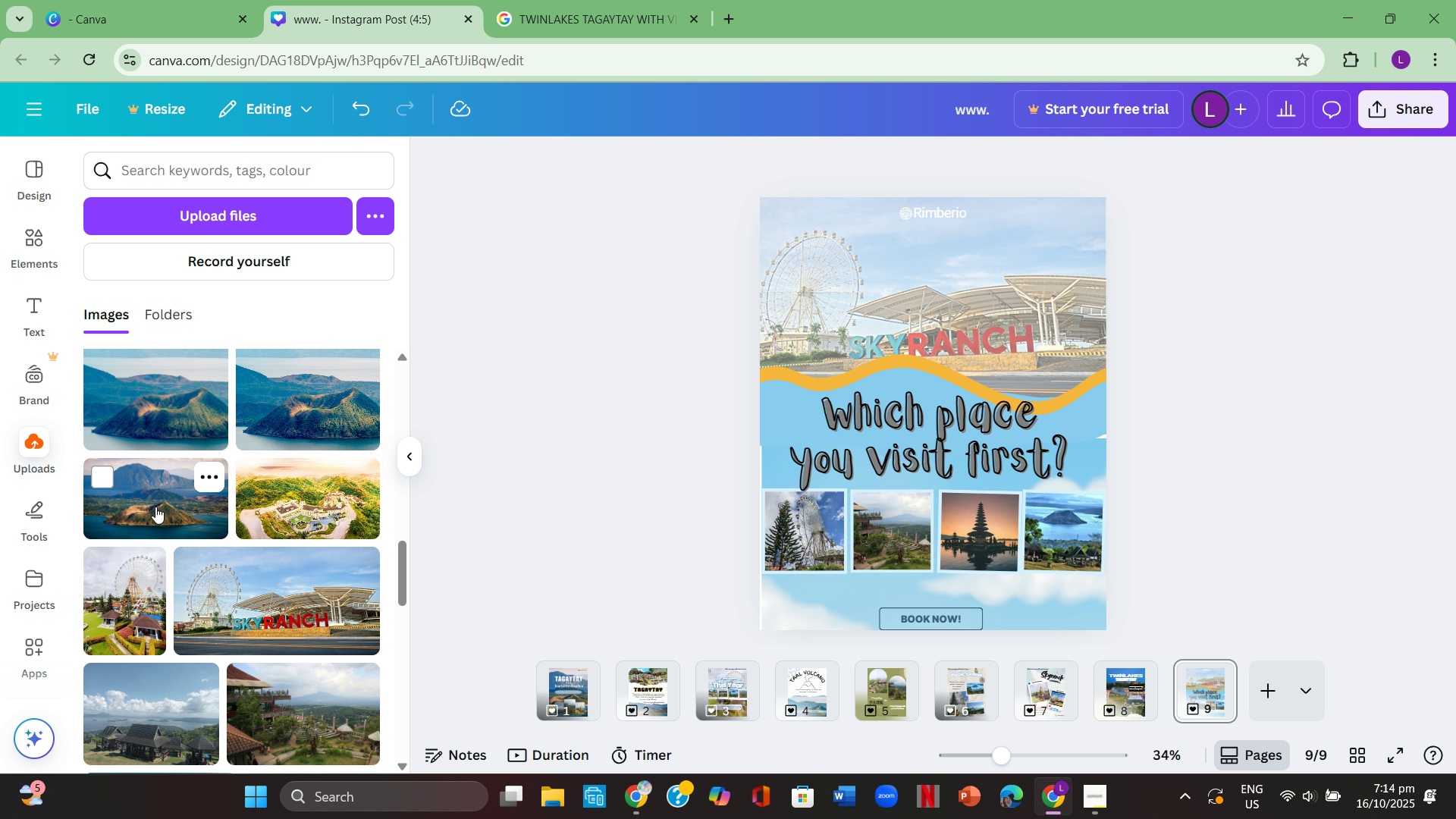 
left_click_drag(start_coordinate=[155, 507], to_coordinate=[1003, 513])
 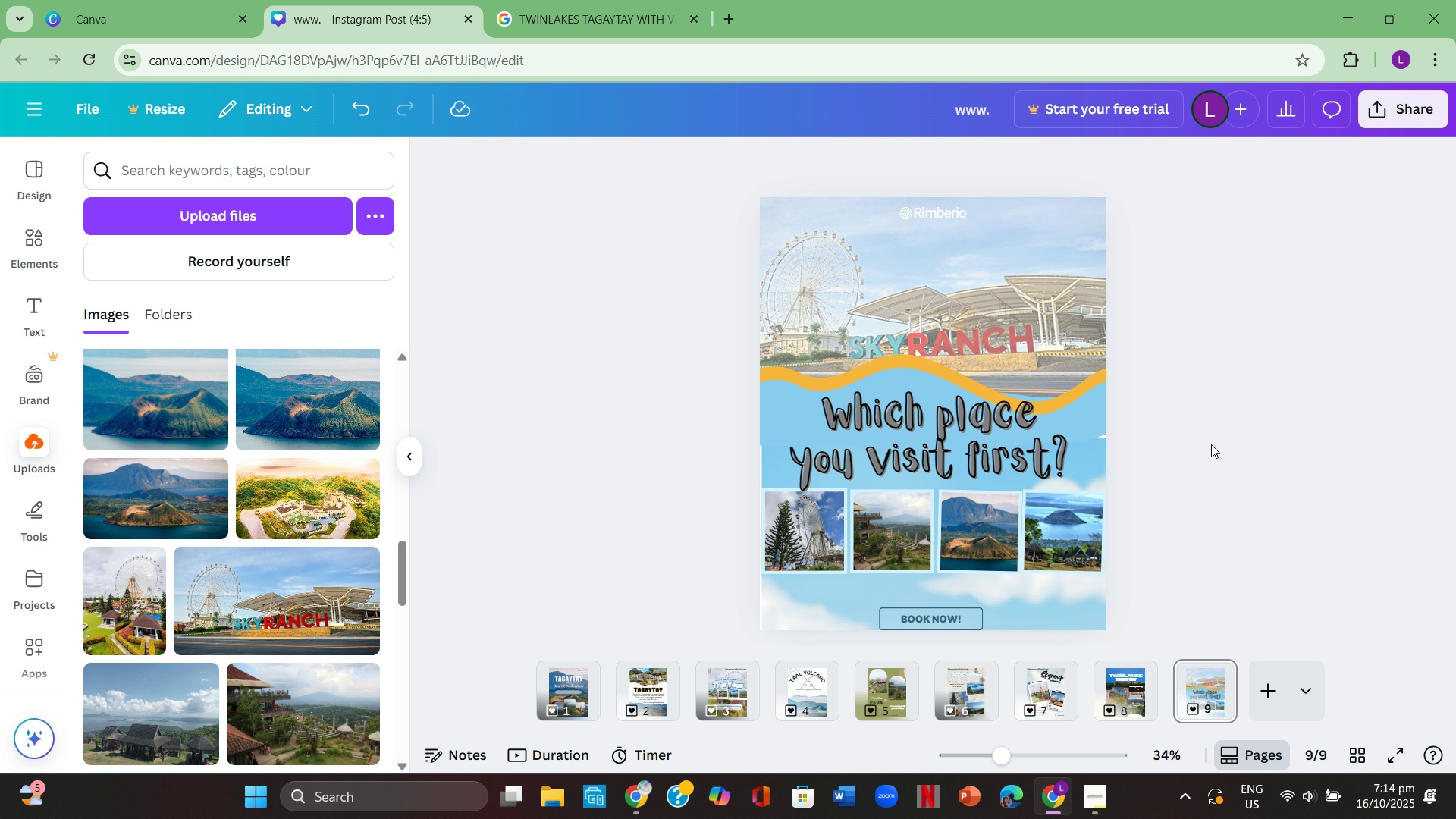 
left_click([1213, 444])
 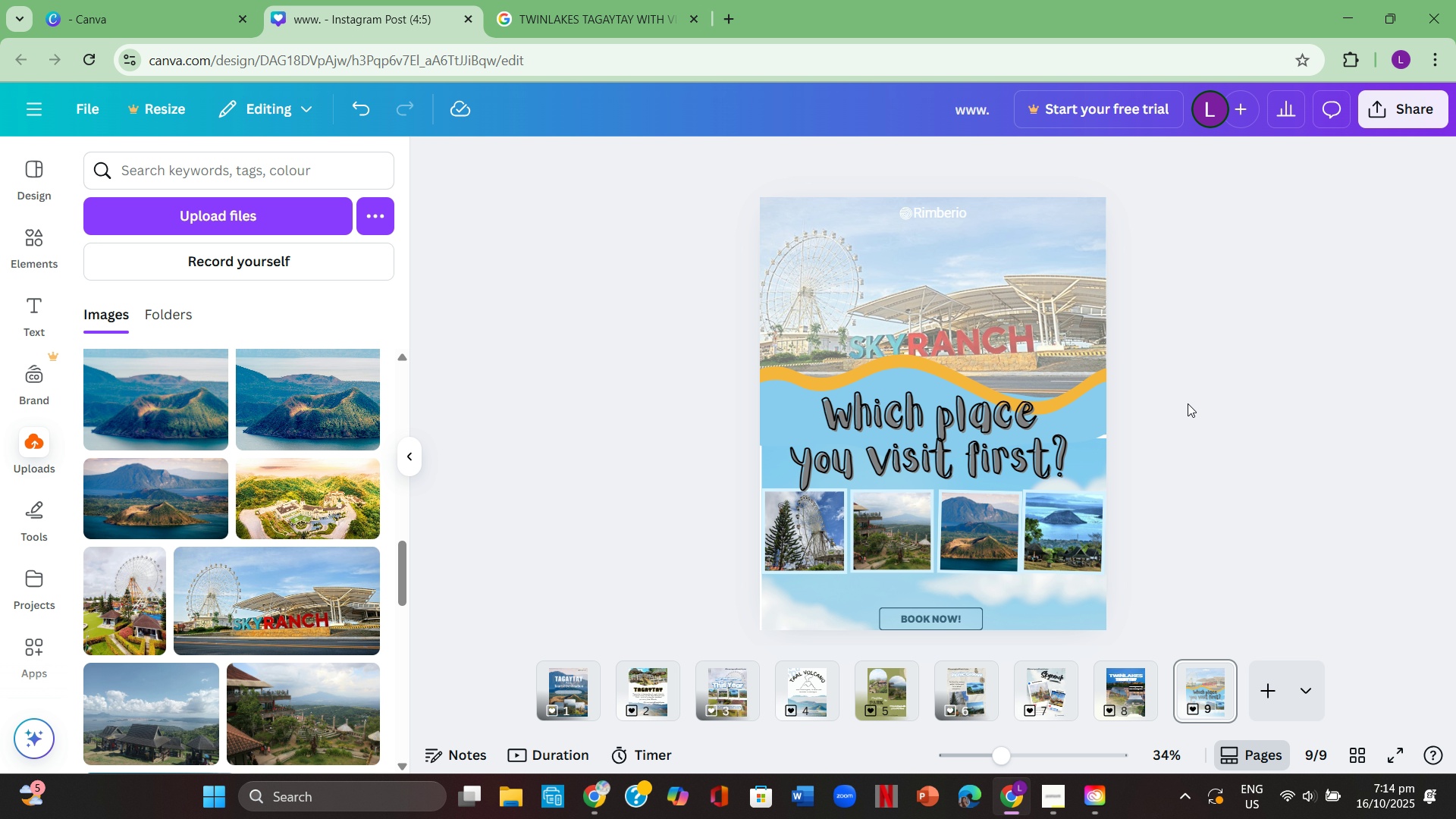 
wait(8.07)
 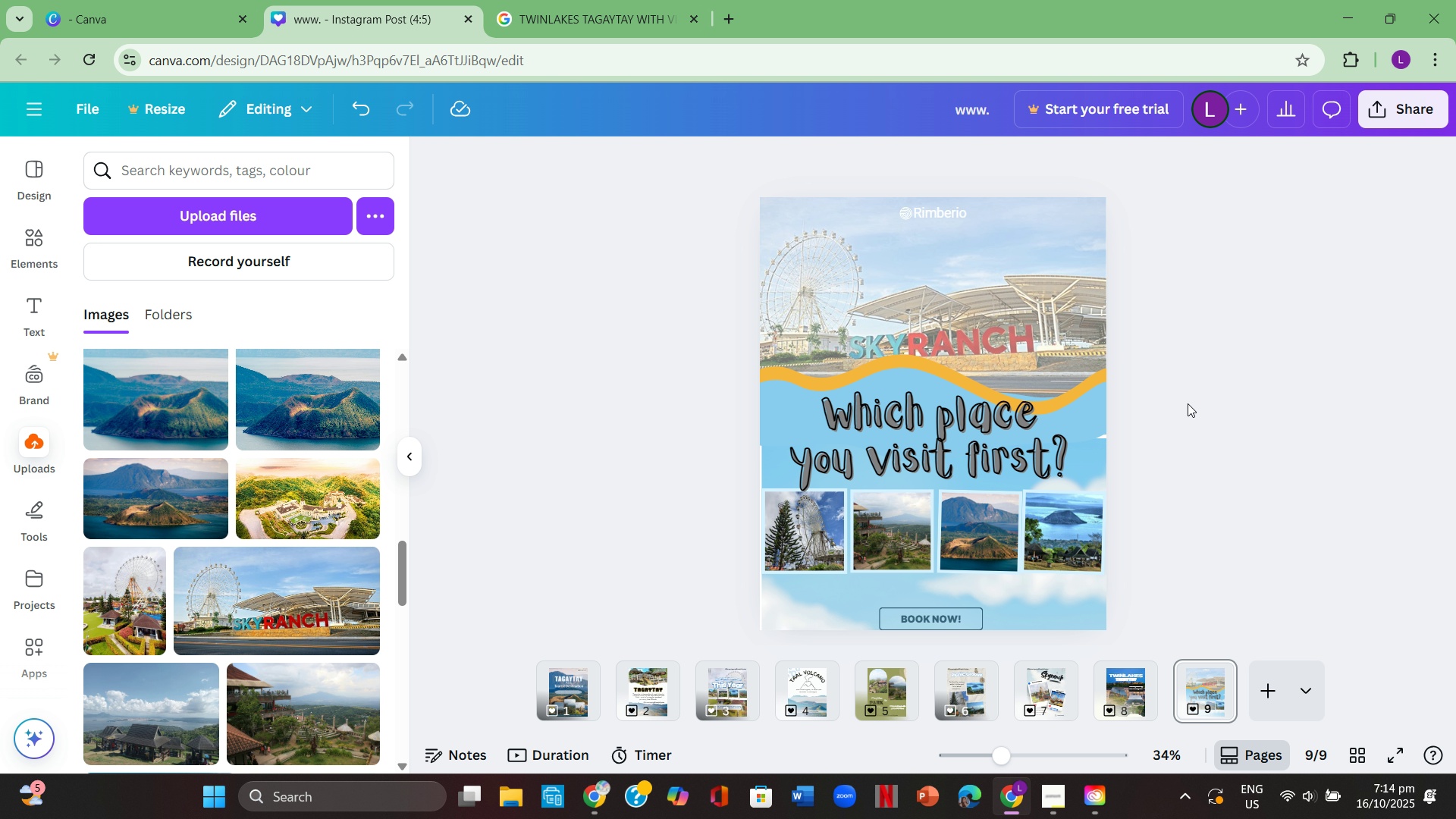 
left_click_drag(start_coordinate=[952, 620], to_coordinate=[950, 609])
 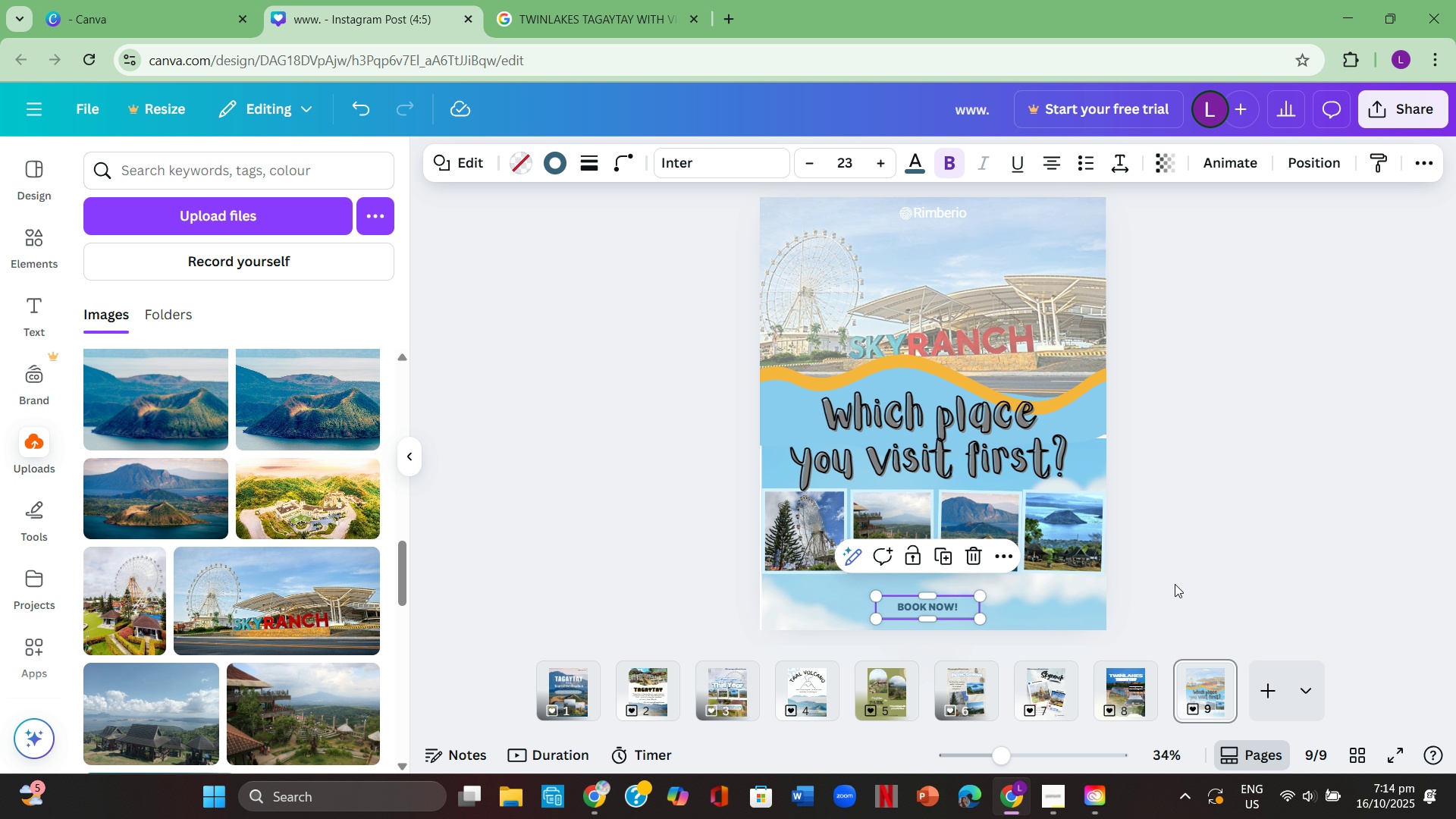 
left_click([1175, 584])
 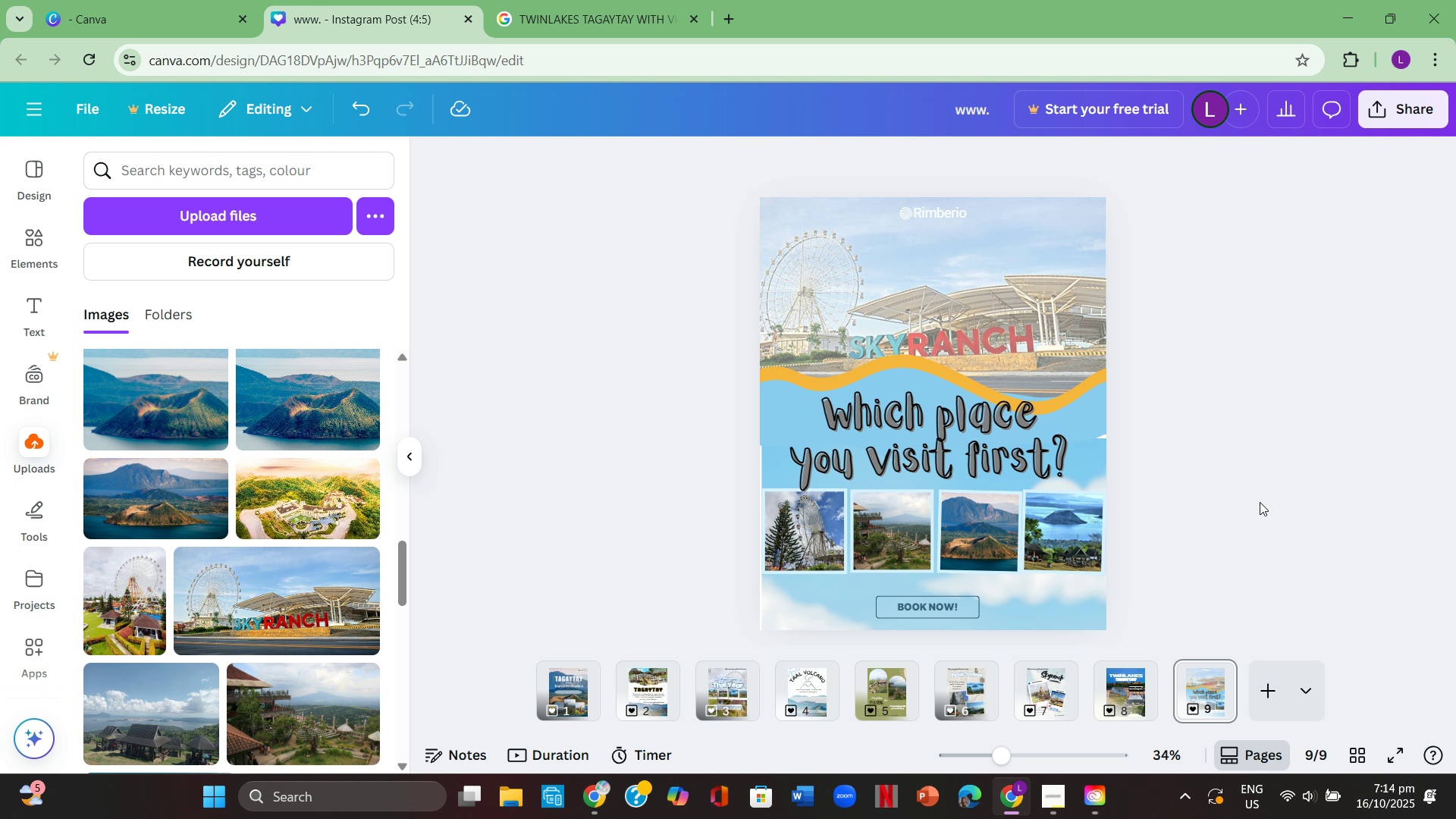 
left_click([1293, 491])
 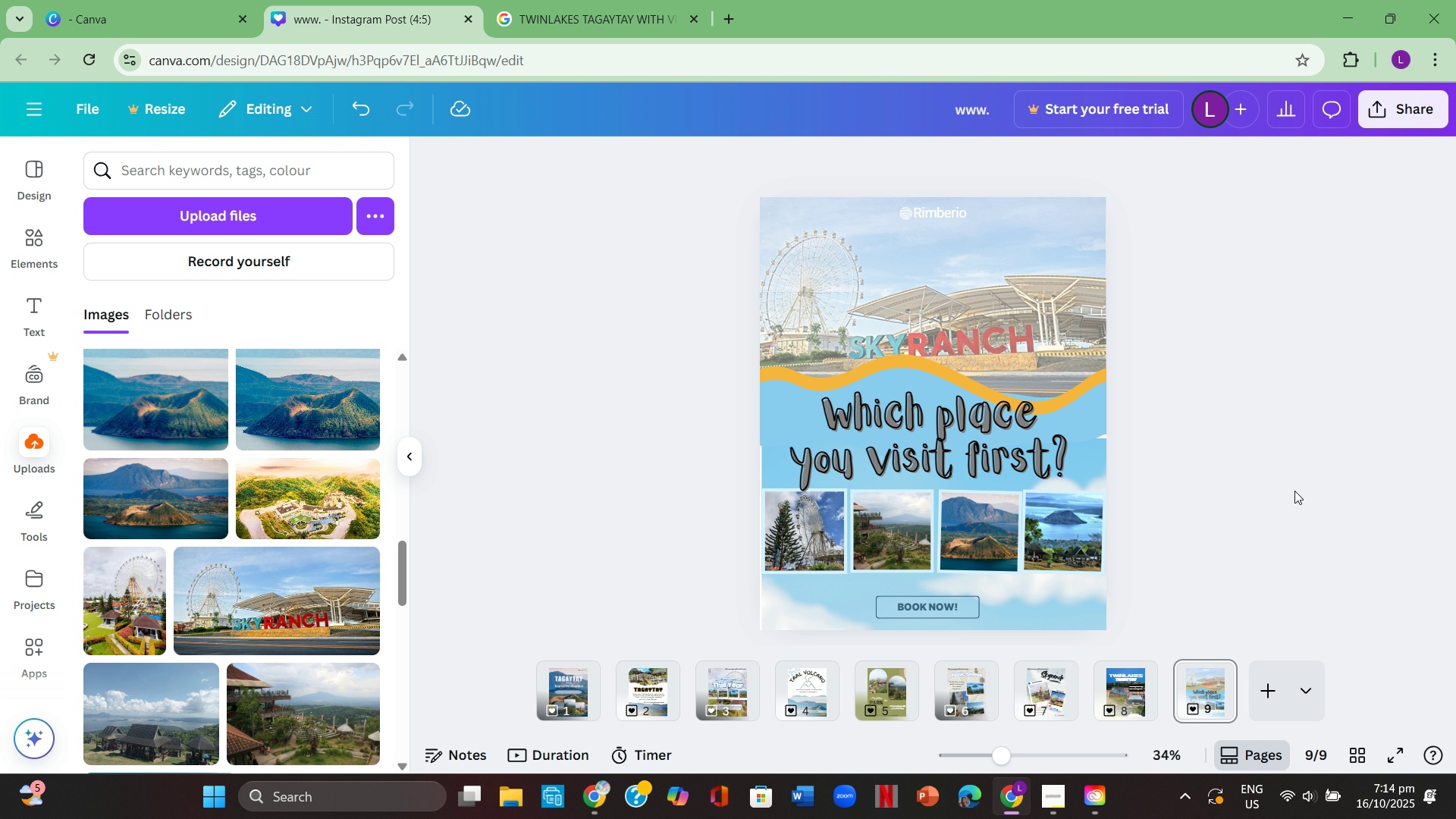 
wait(8.83)
 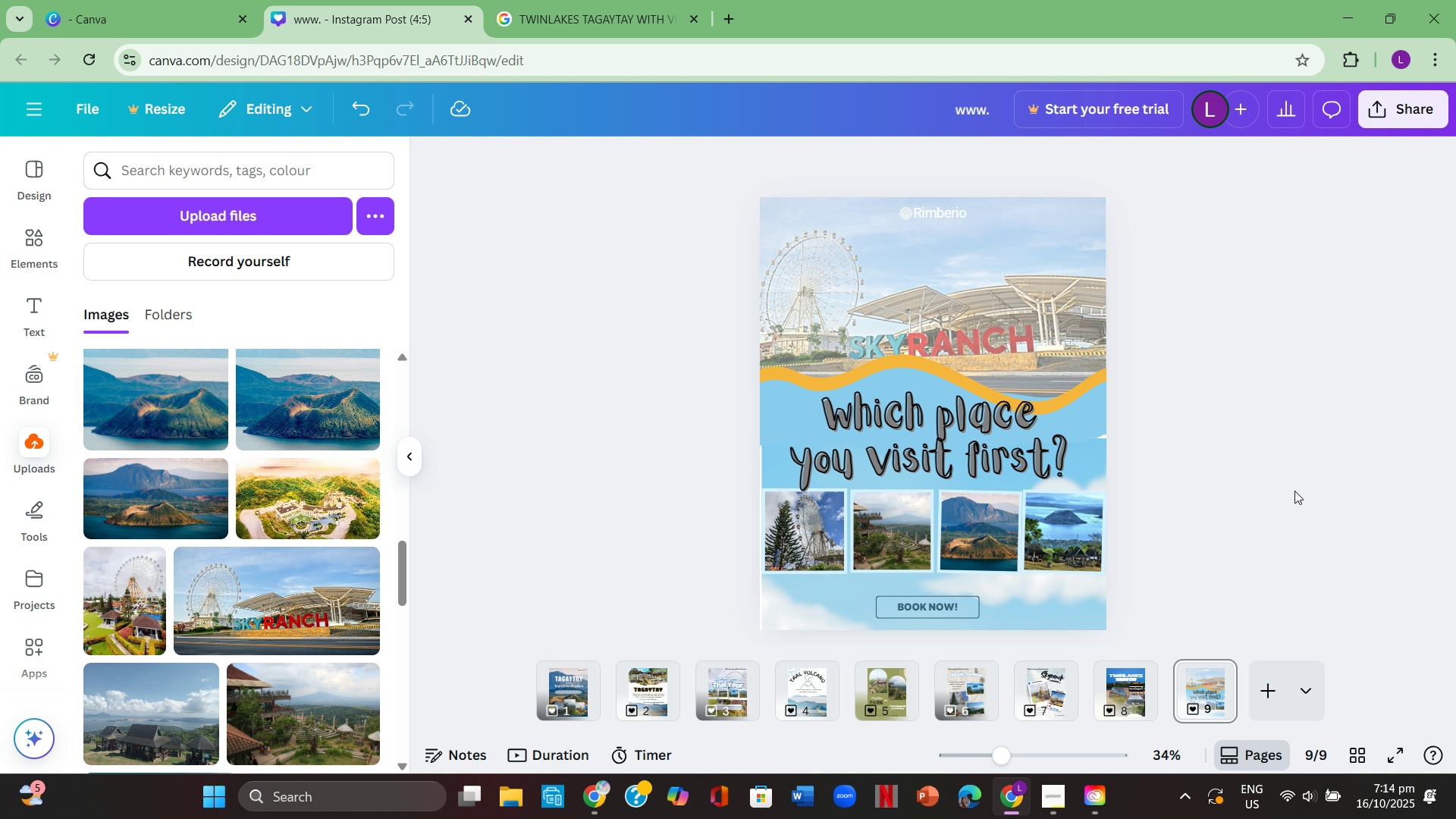 
left_click([1263, 688])
 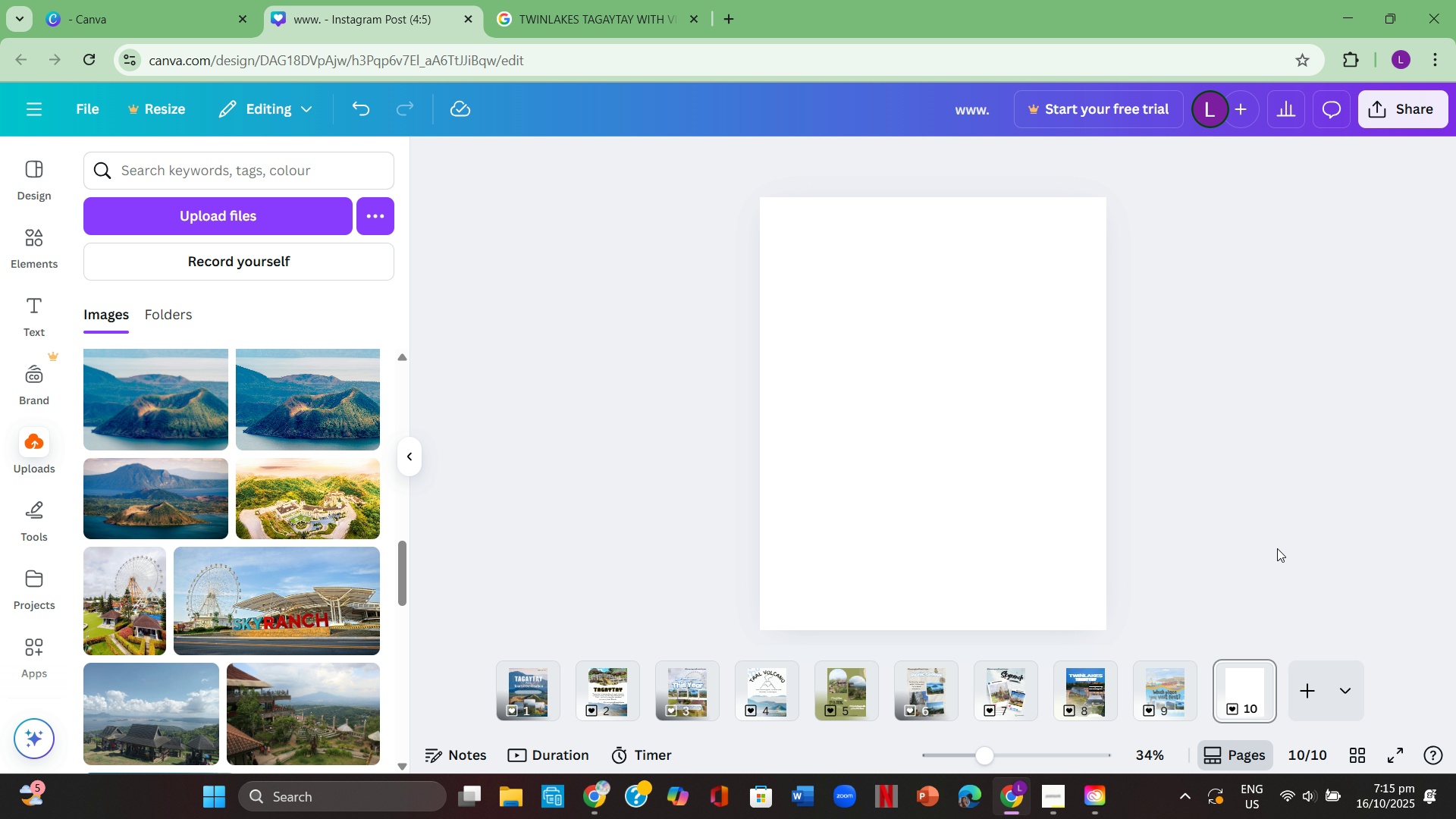 
left_click([1277, 548])
 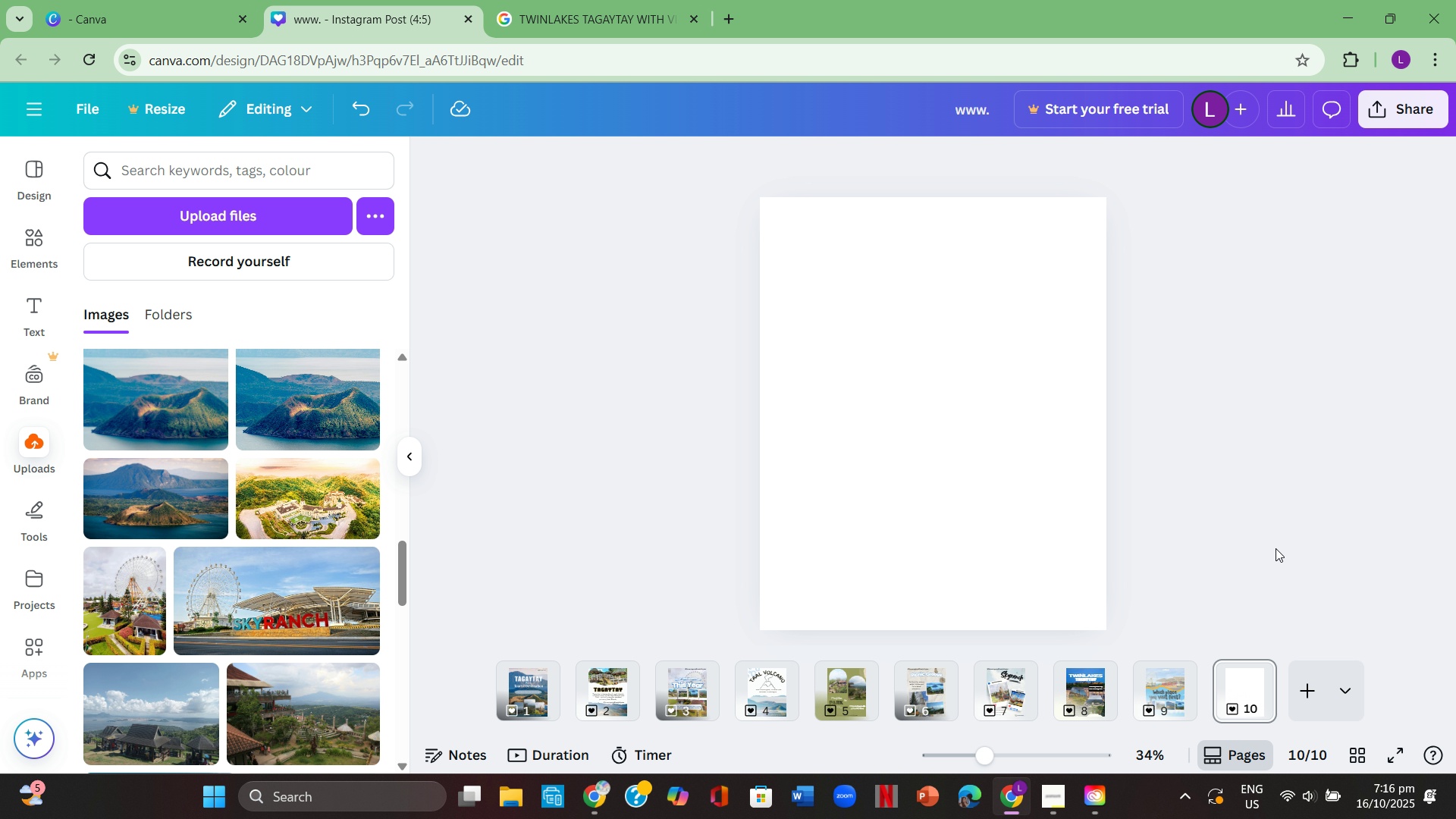 
wait(84.8)
 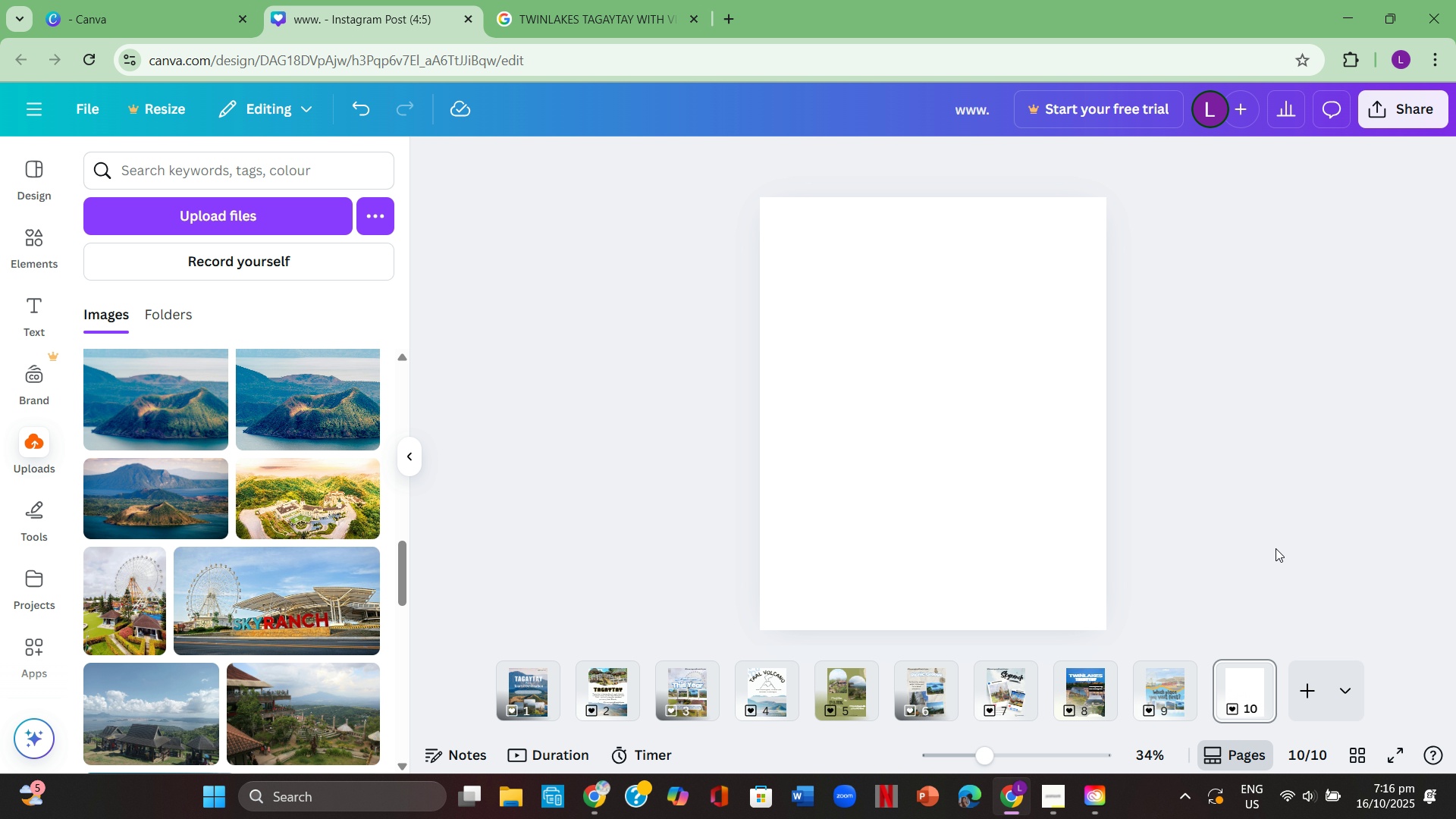 
left_click([12, 172])
 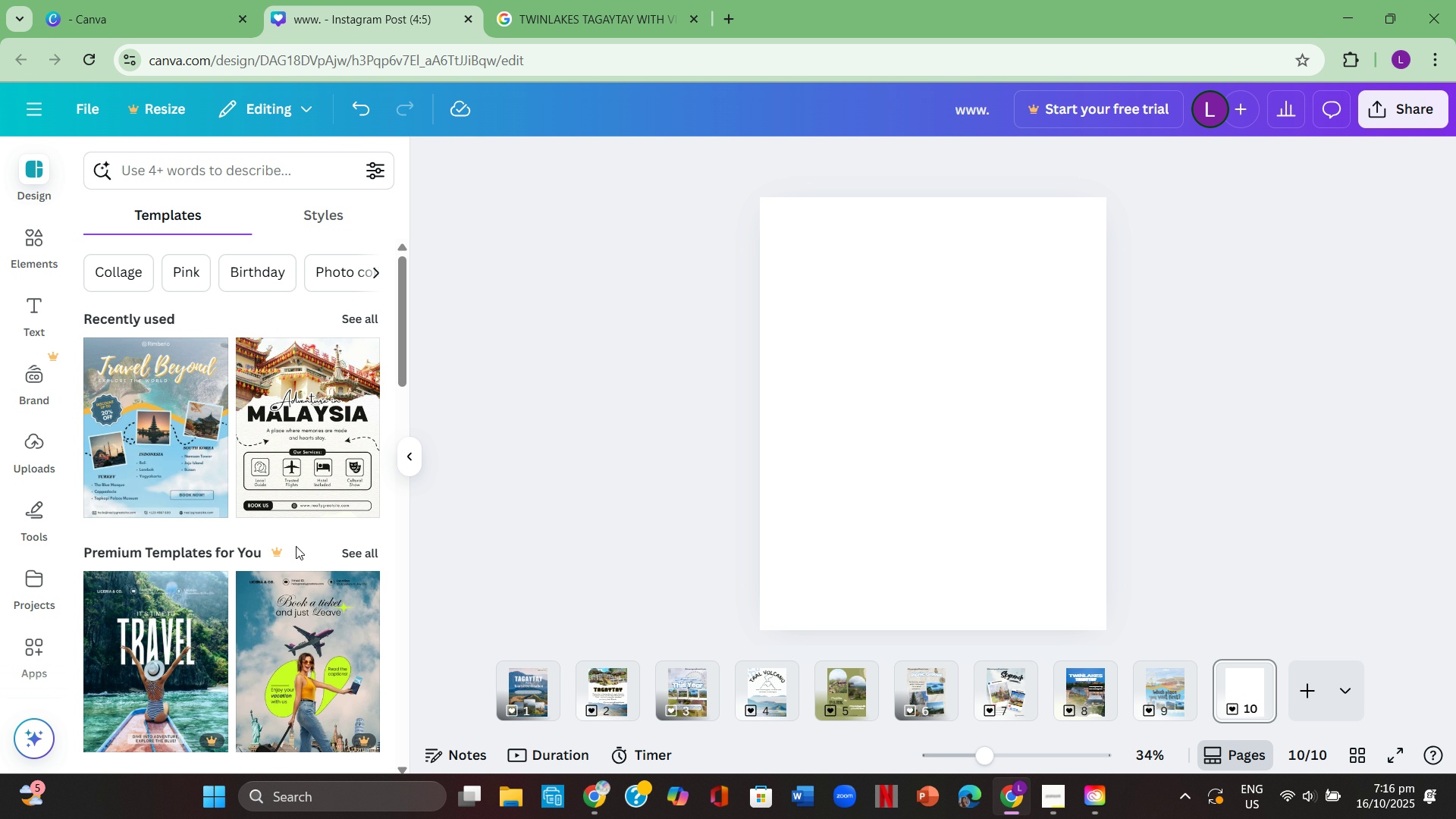 
scroll: coordinate [313, 554], scroll_direction: down, amount: 3.0
 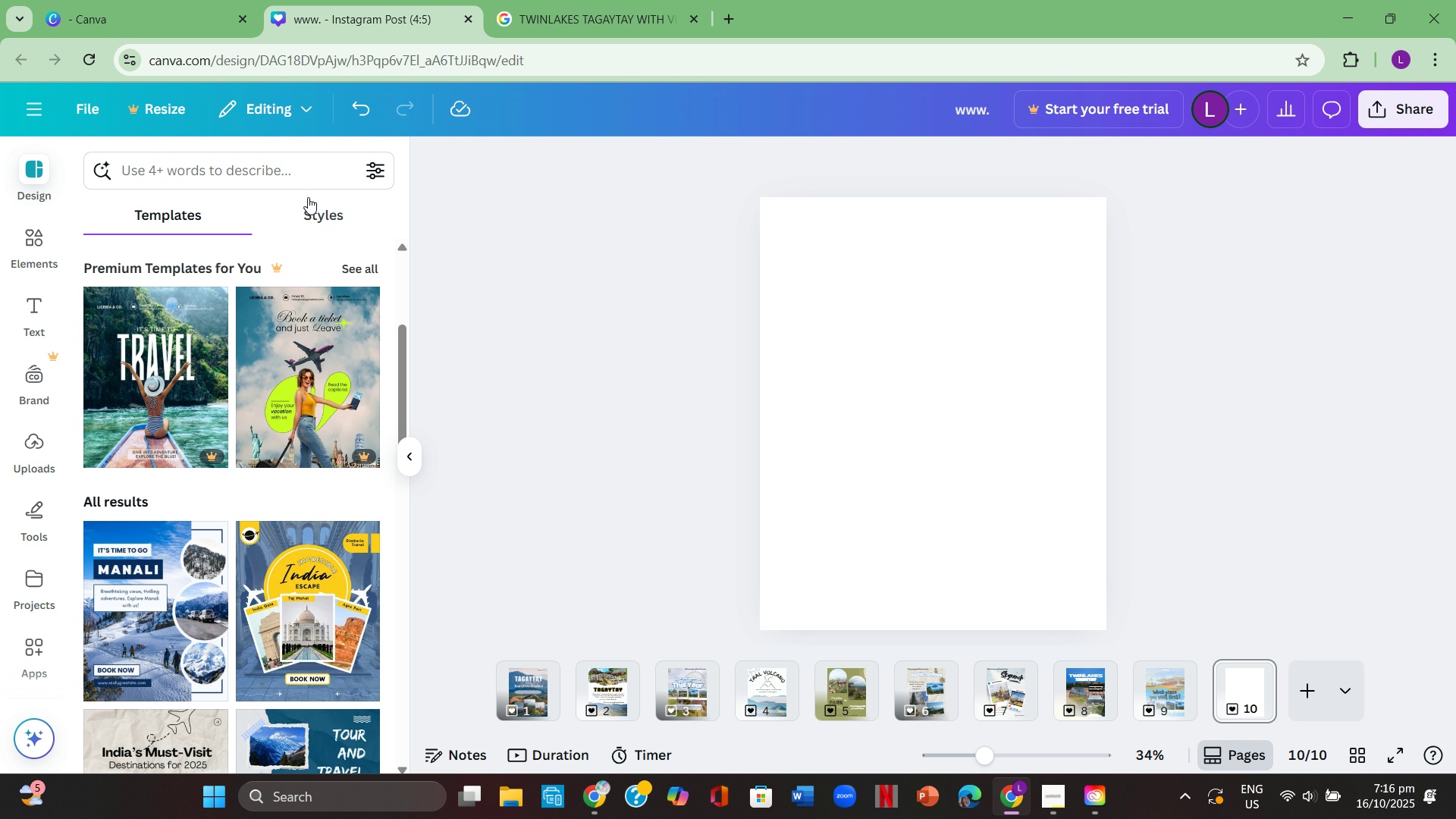 
left_click([288, 167])
 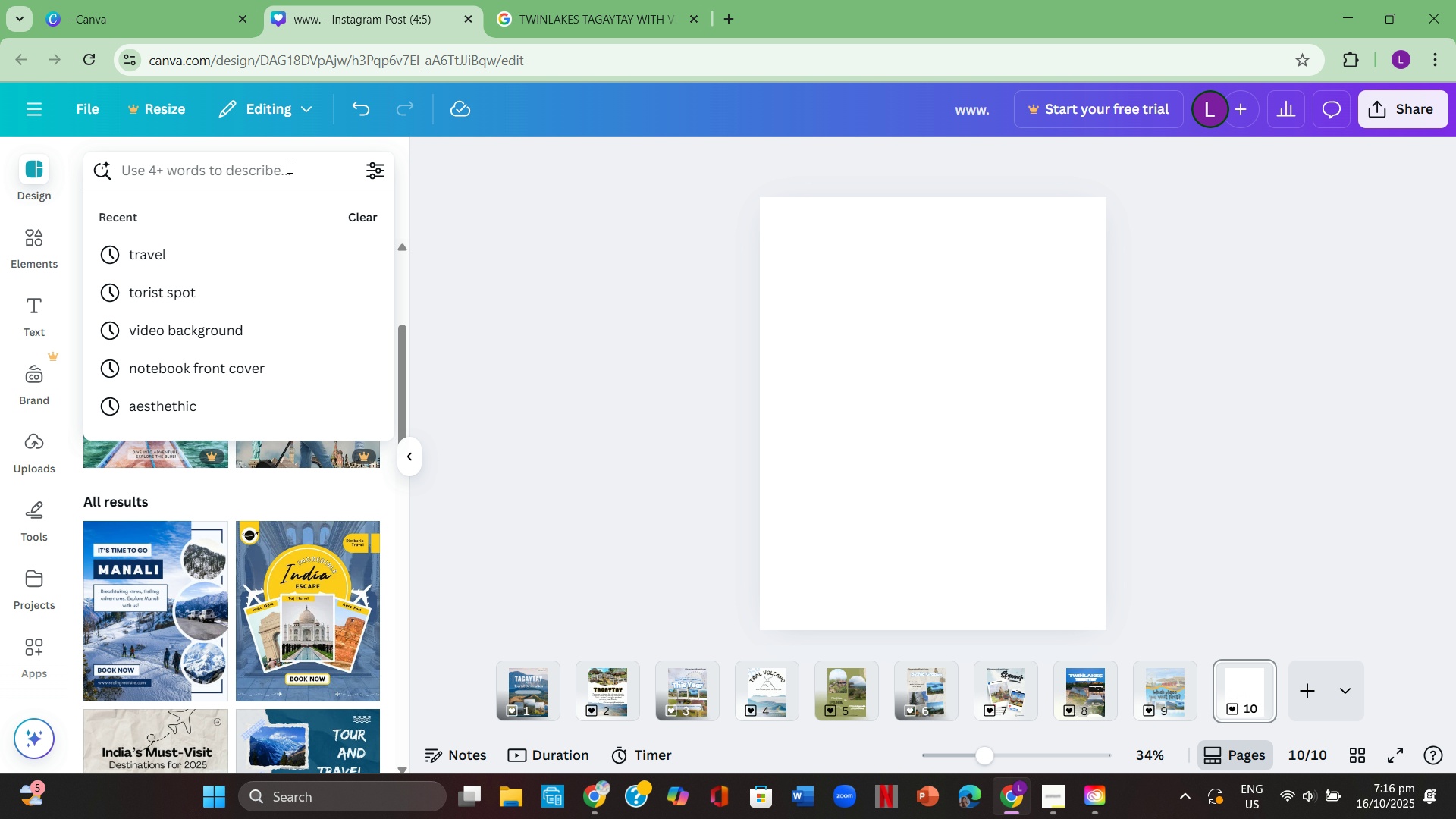 
type(best food)
 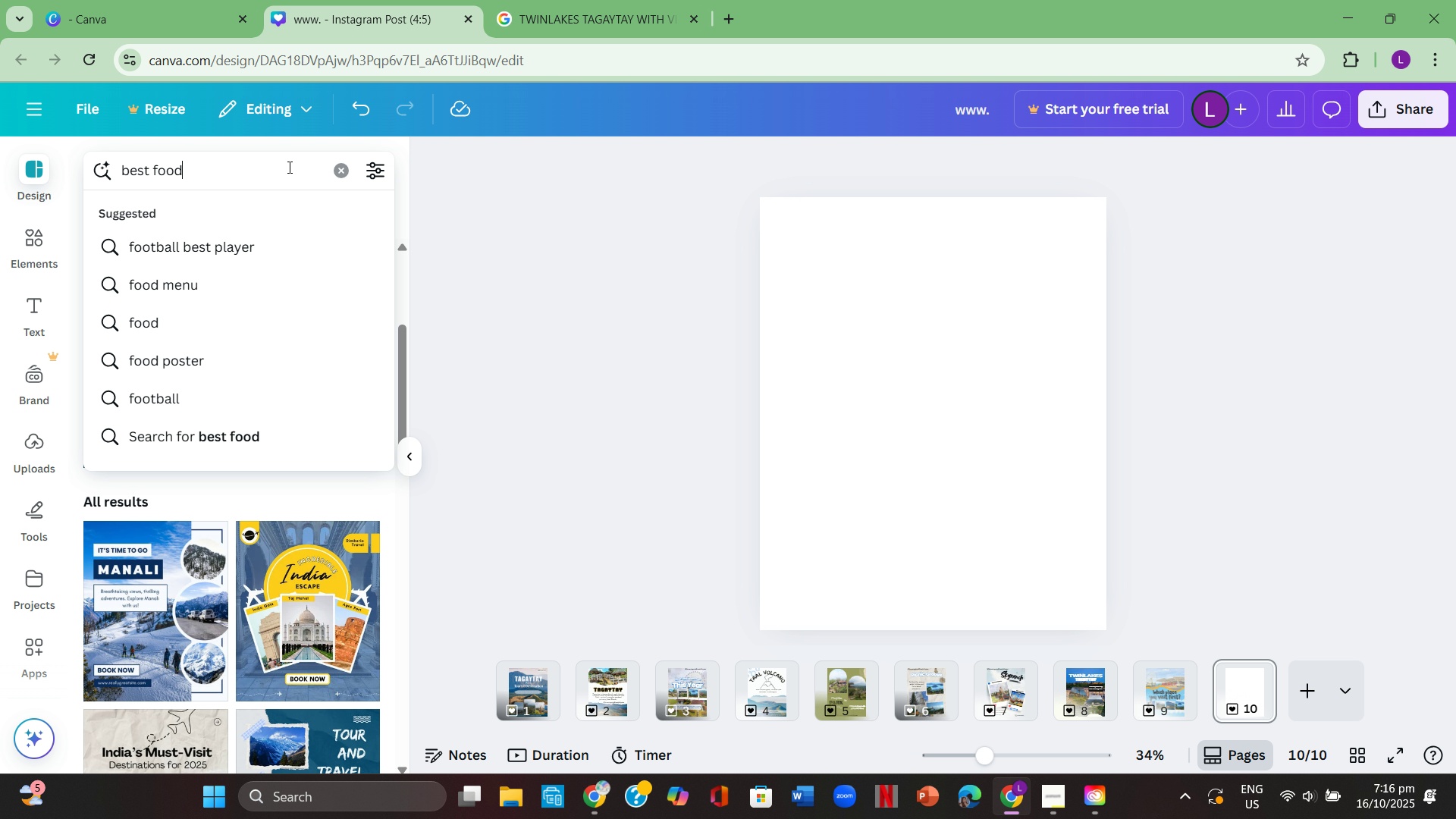 
key(Enter)
 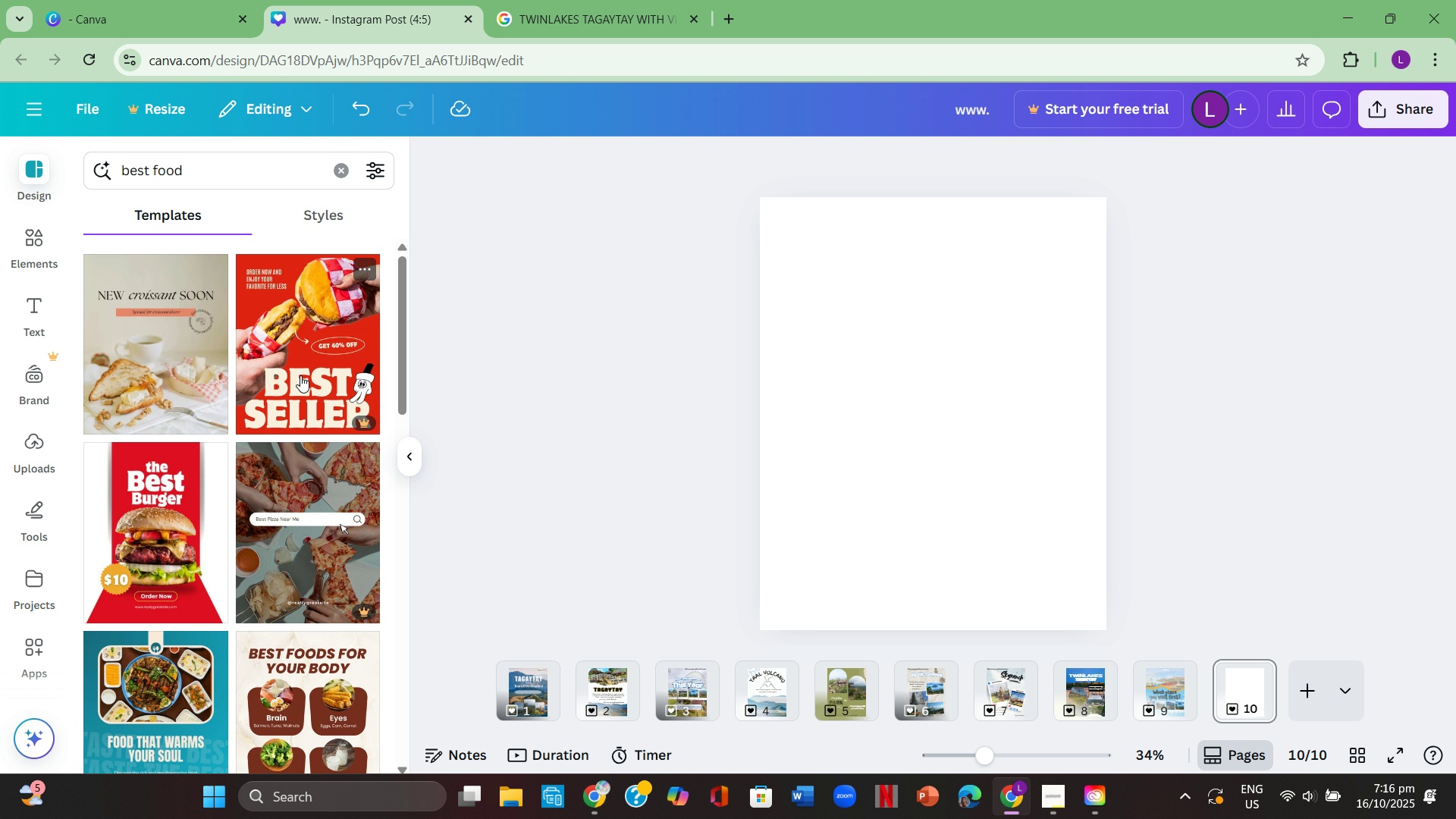 
scroll: coordinate [212, 406], scroll_direction: down, amount: 12.0
 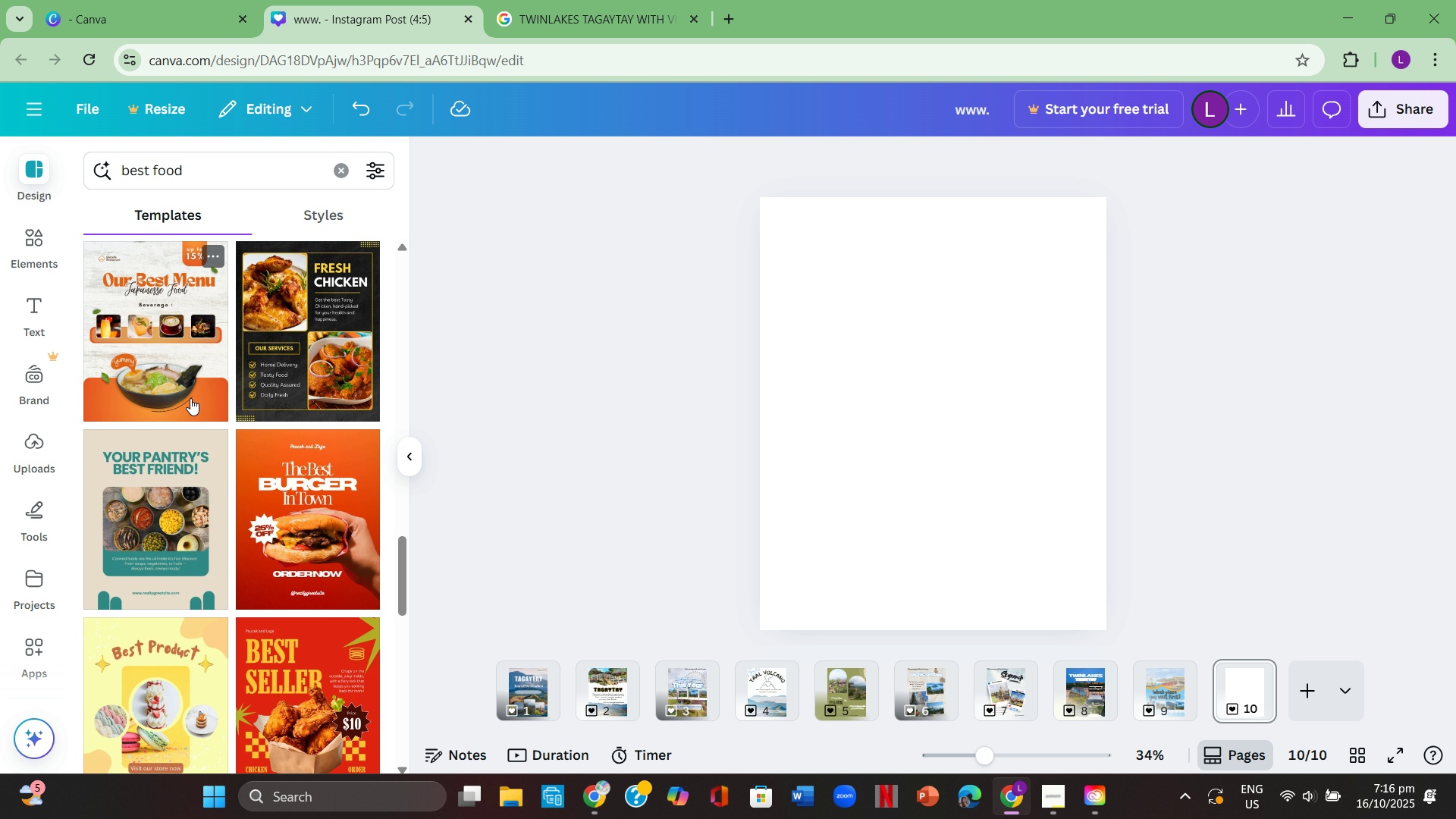 
left_click([170, 379])
 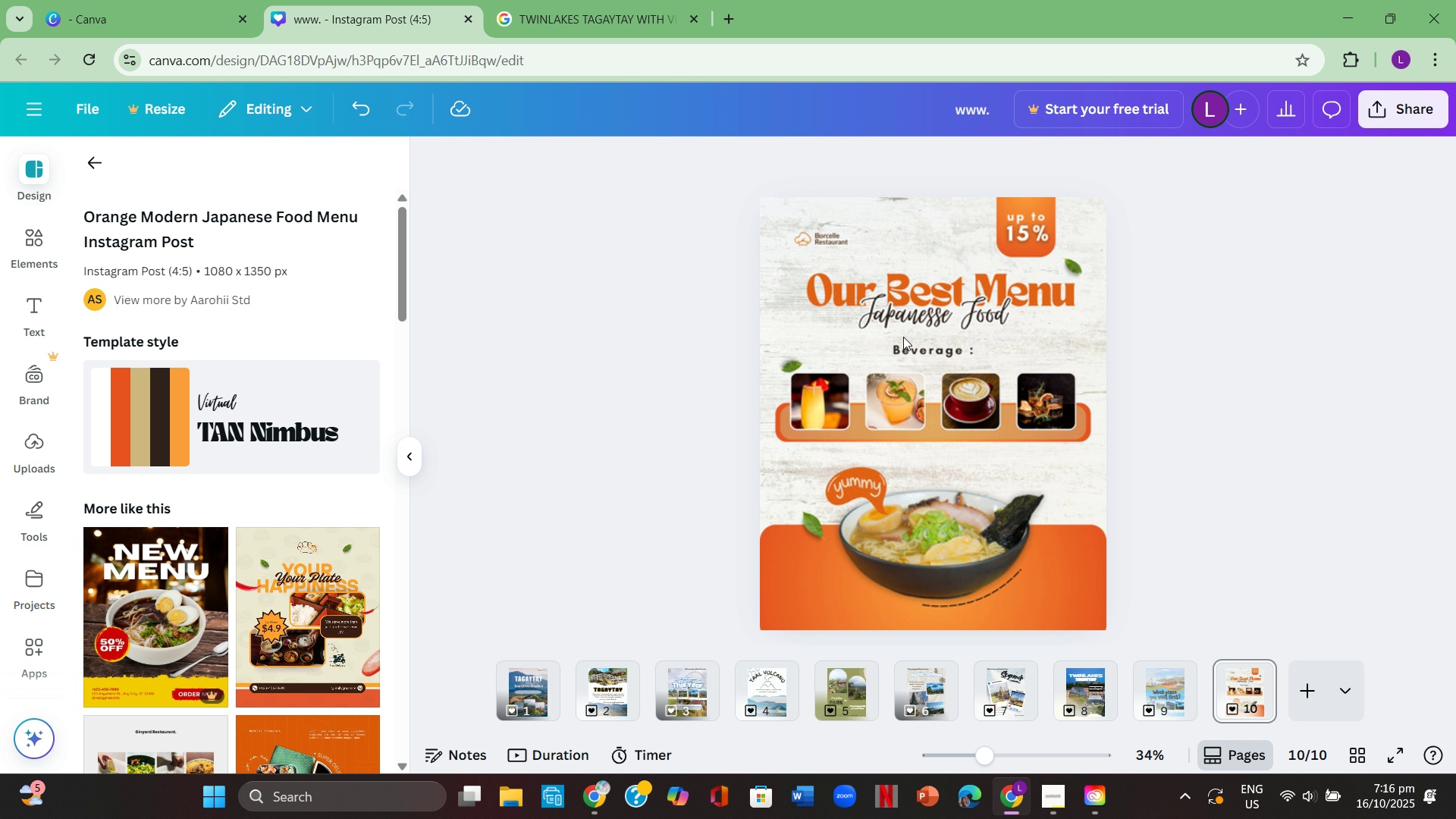 
left_click([1196, 381])
 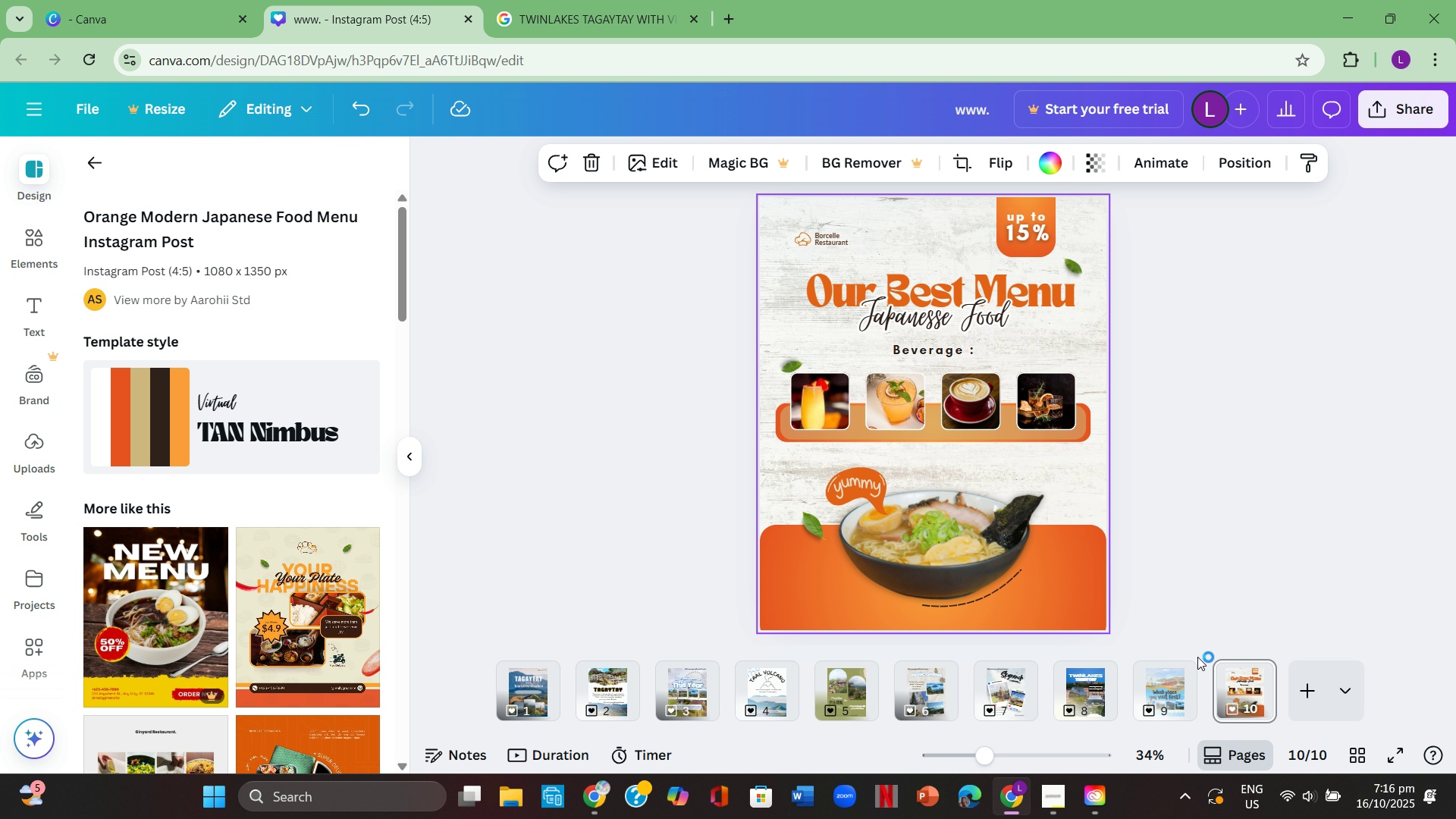 
left_click([1159, 592])
 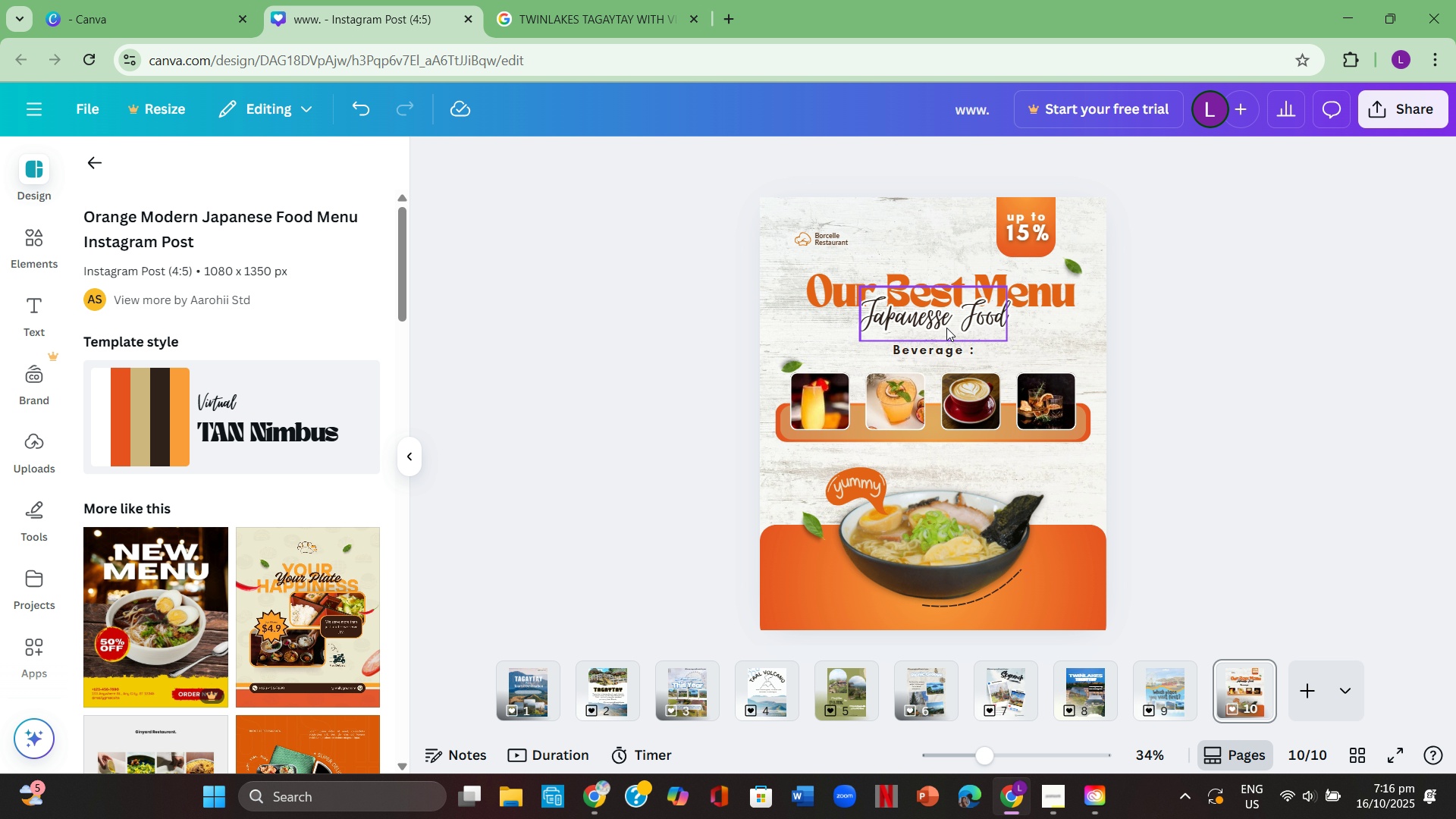 
scroll: coordinate [286, 584], scroll_direction: down, amount: 5.0
 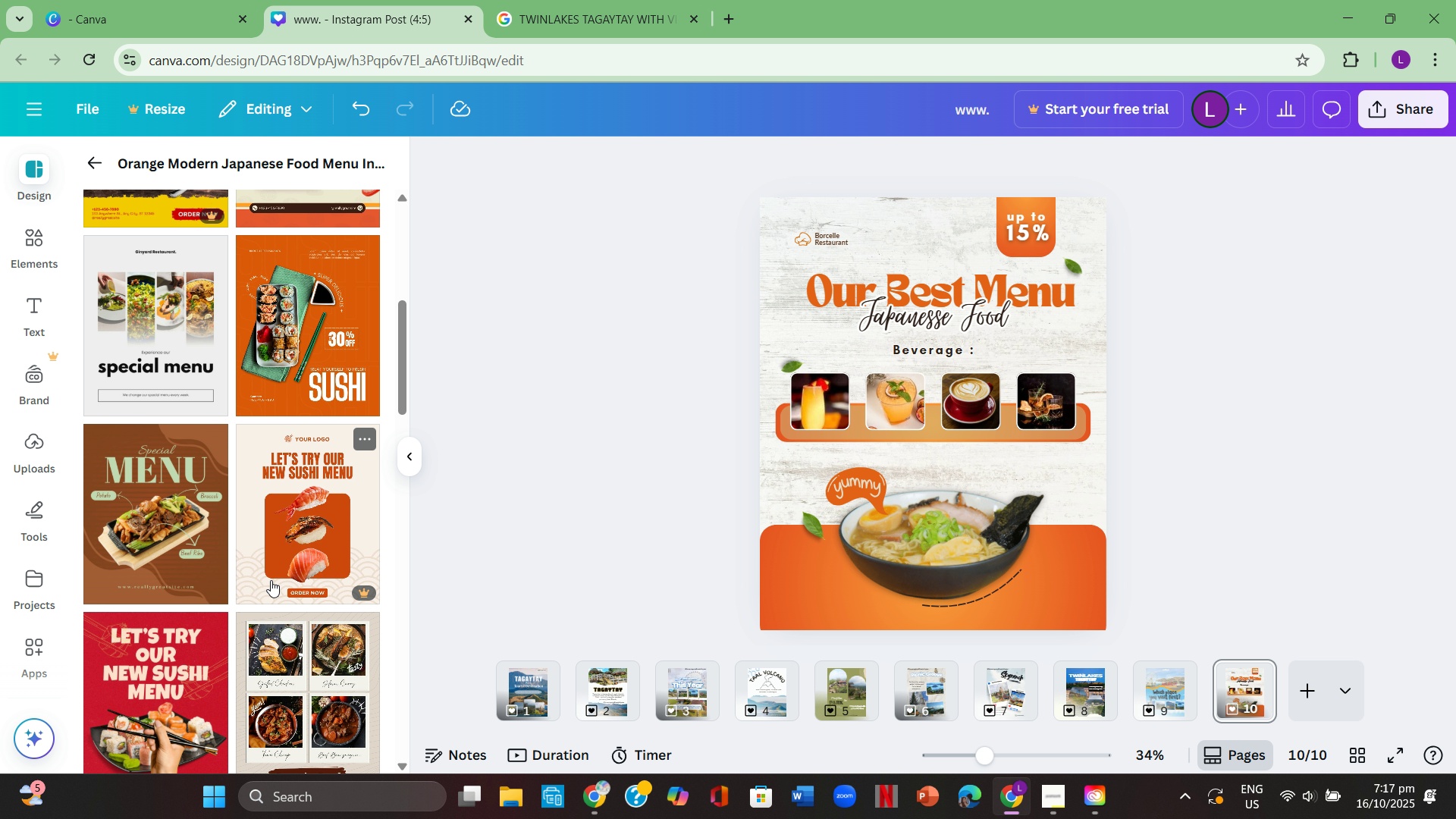 
scroll: coordinate [268, 578], scroll_direction: down, amount: 2.0
 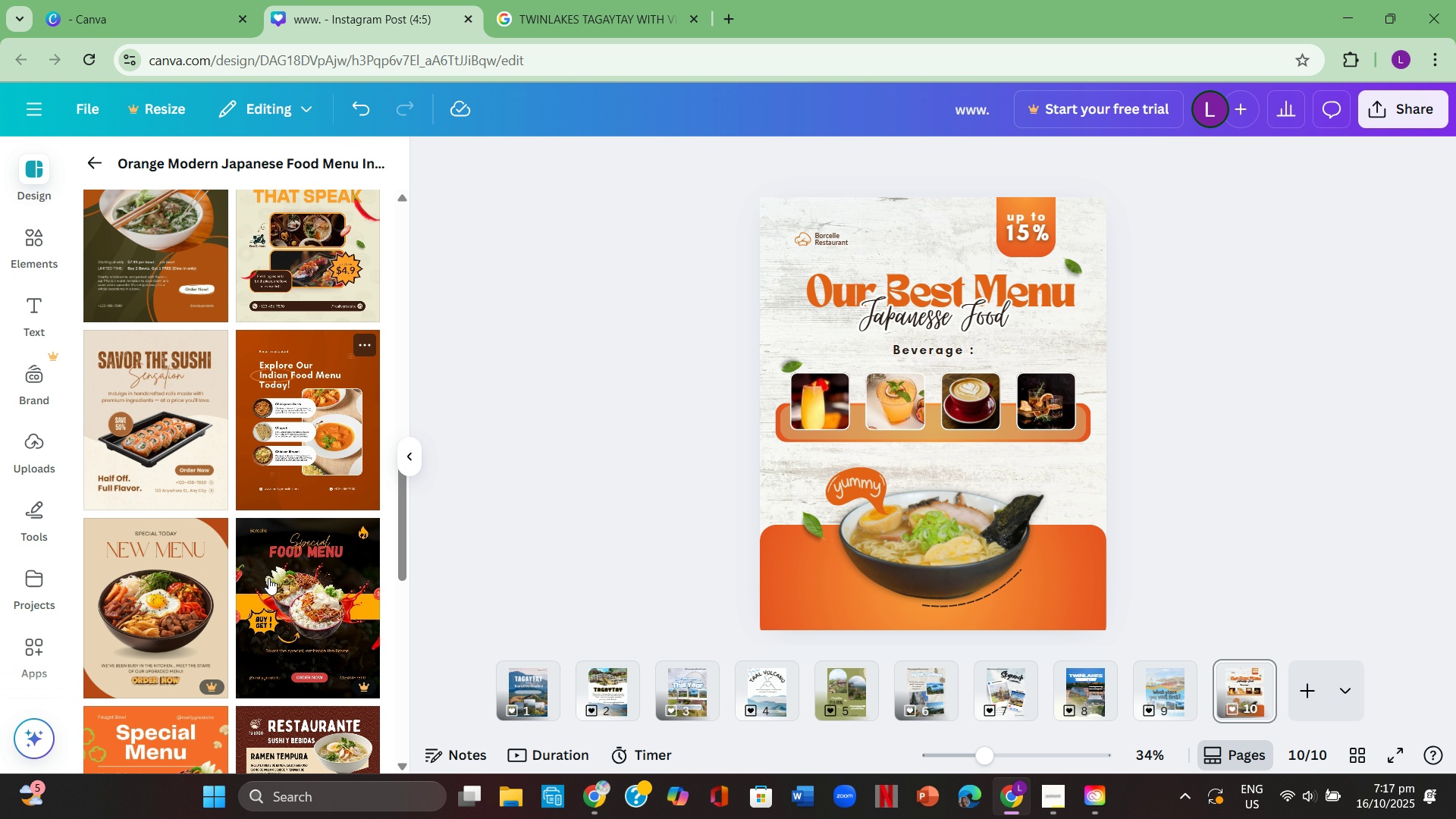 
scroll: coordinate [253, 575], scroll_direction: up, amount: 10.0
 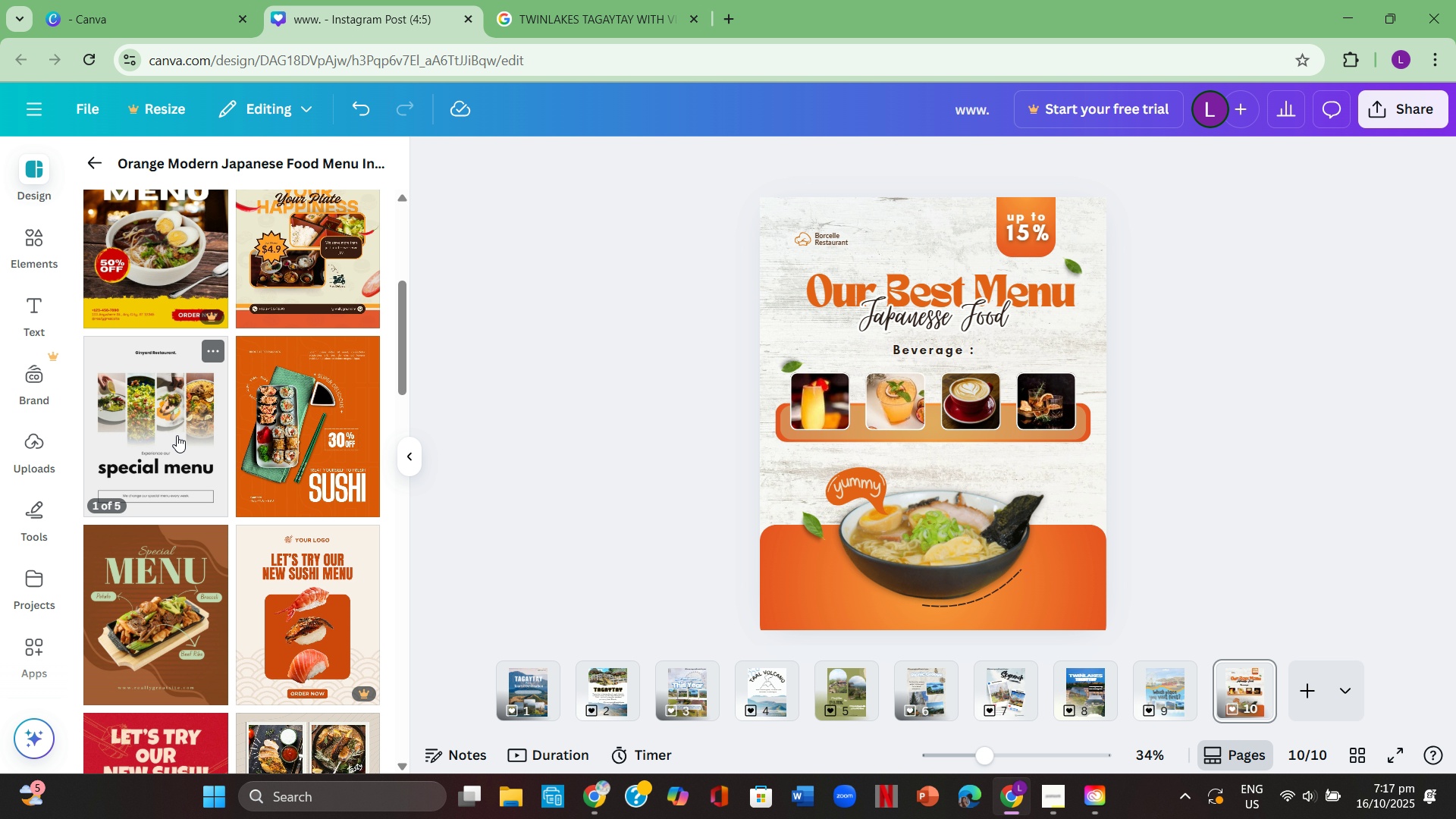 
left_click([166, 461])
 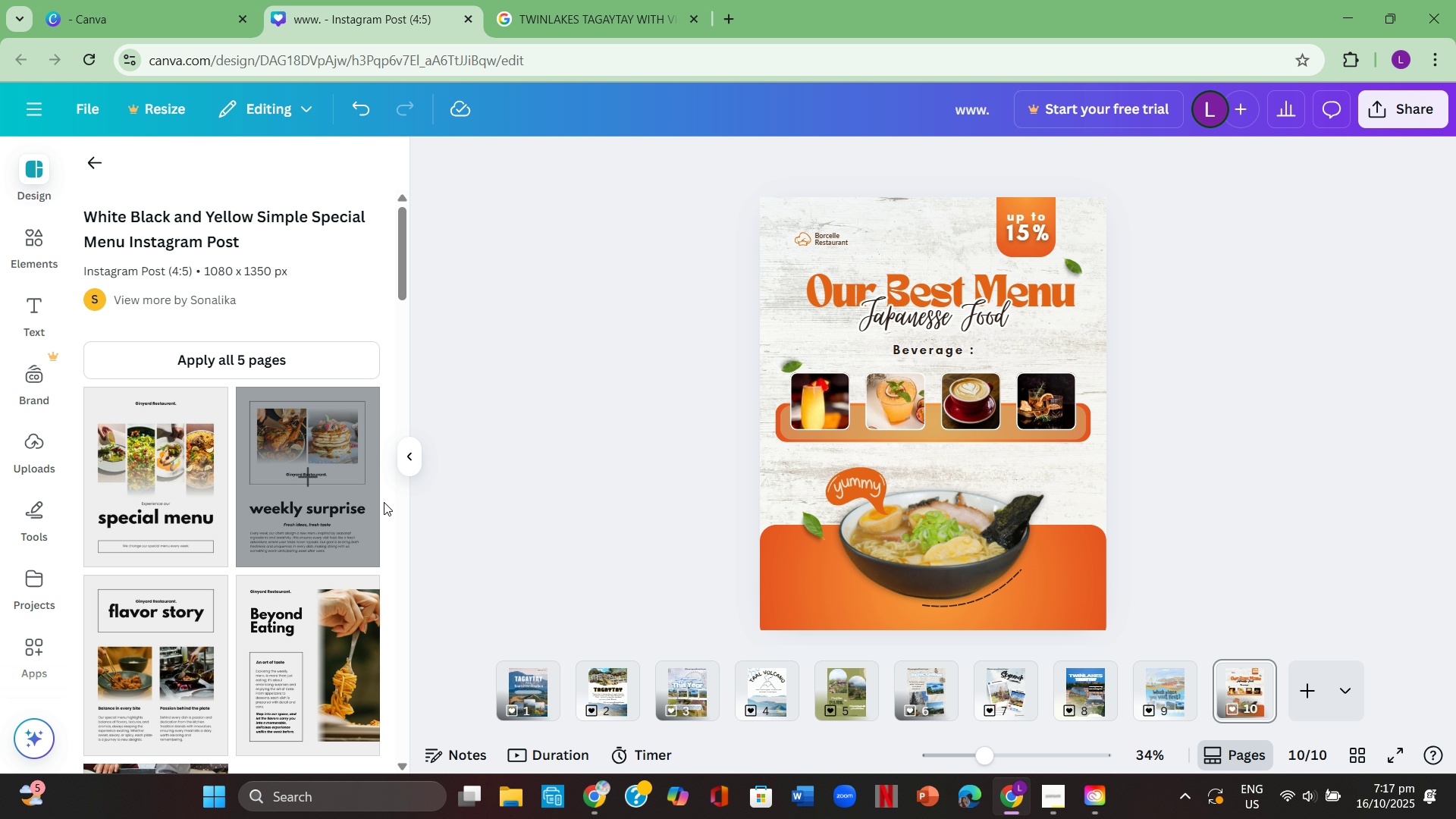 
scroll: coordinate [330, 501], scroll_direction: down, amount: 2.0
 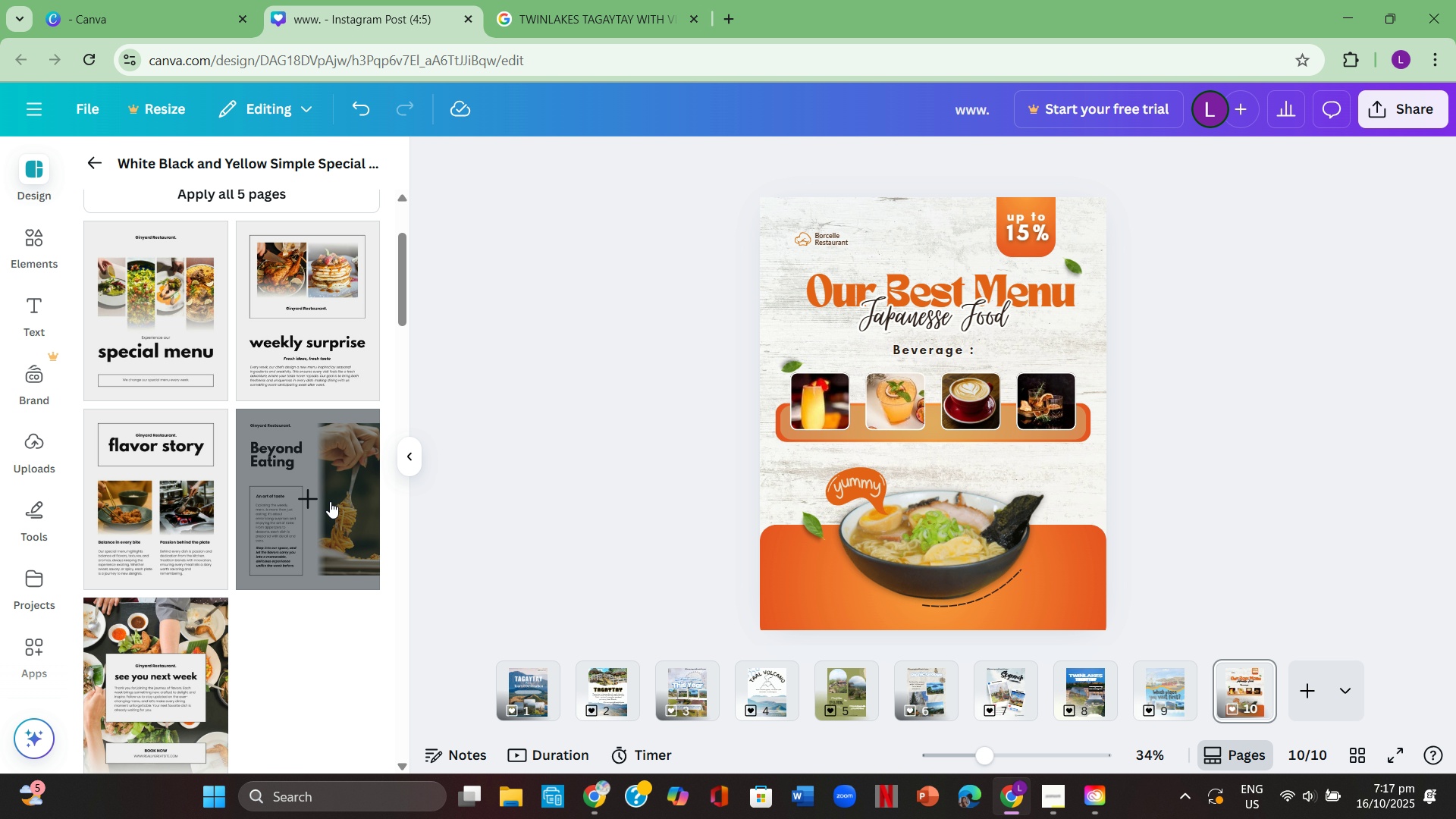 
scroll: coordinate [330, 501], scroll_direction: up, amount: 1.0
 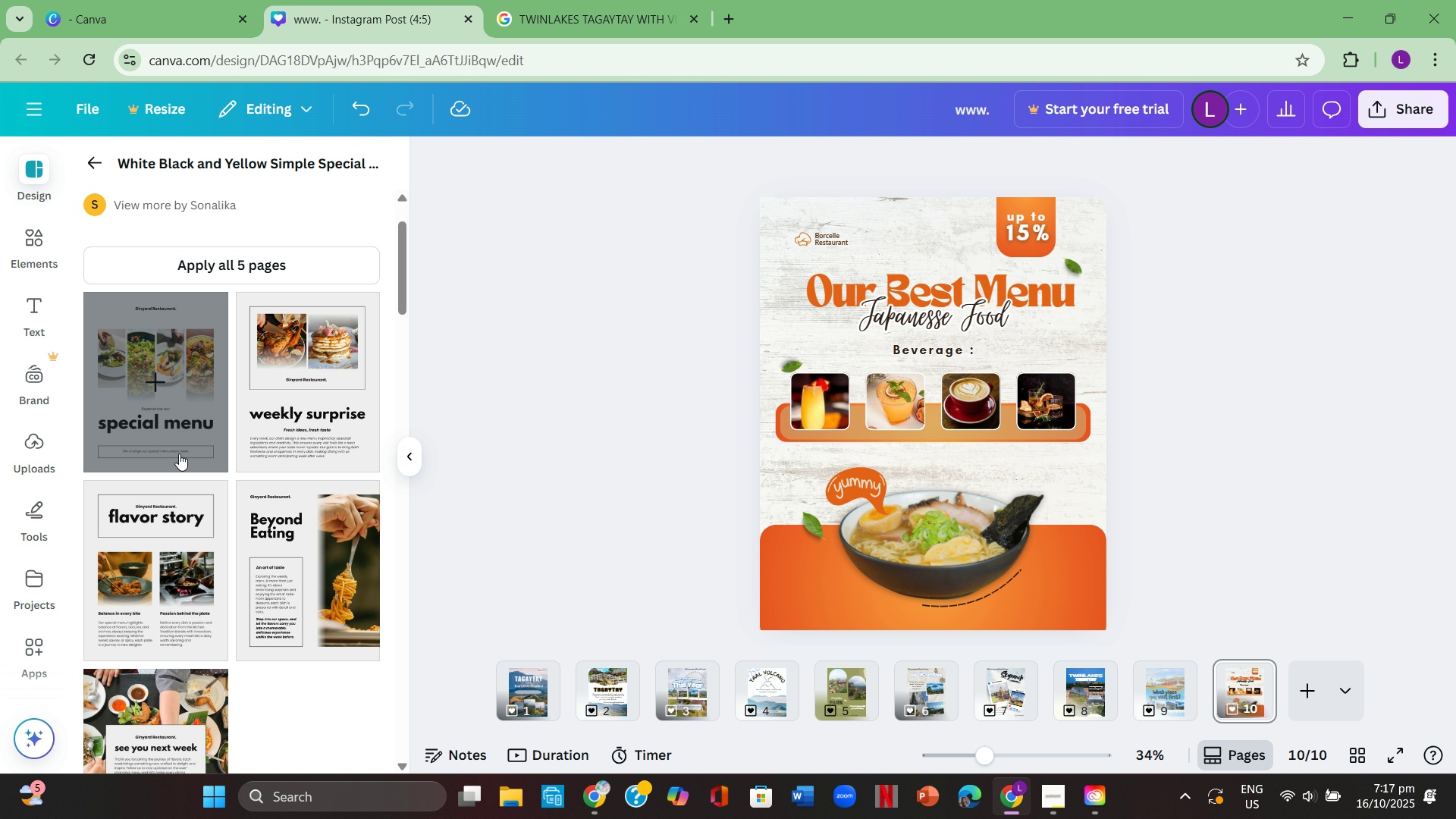 
scroll: coordinate [179, 453], scroll_direction: down, amount: 1.0
 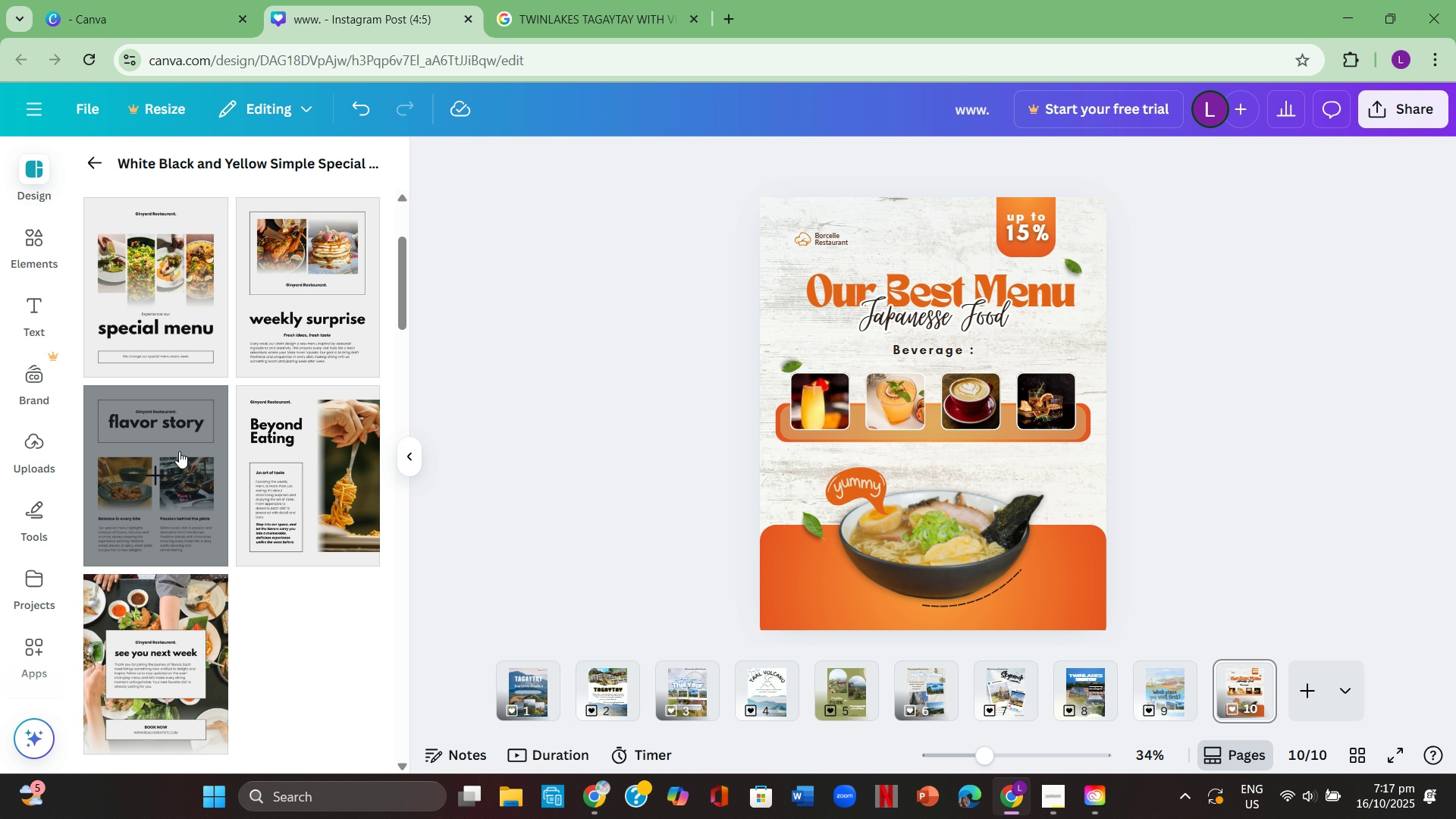 
scroll: coordinate [181, 450], scroll_direction: up, amount: 1.0
 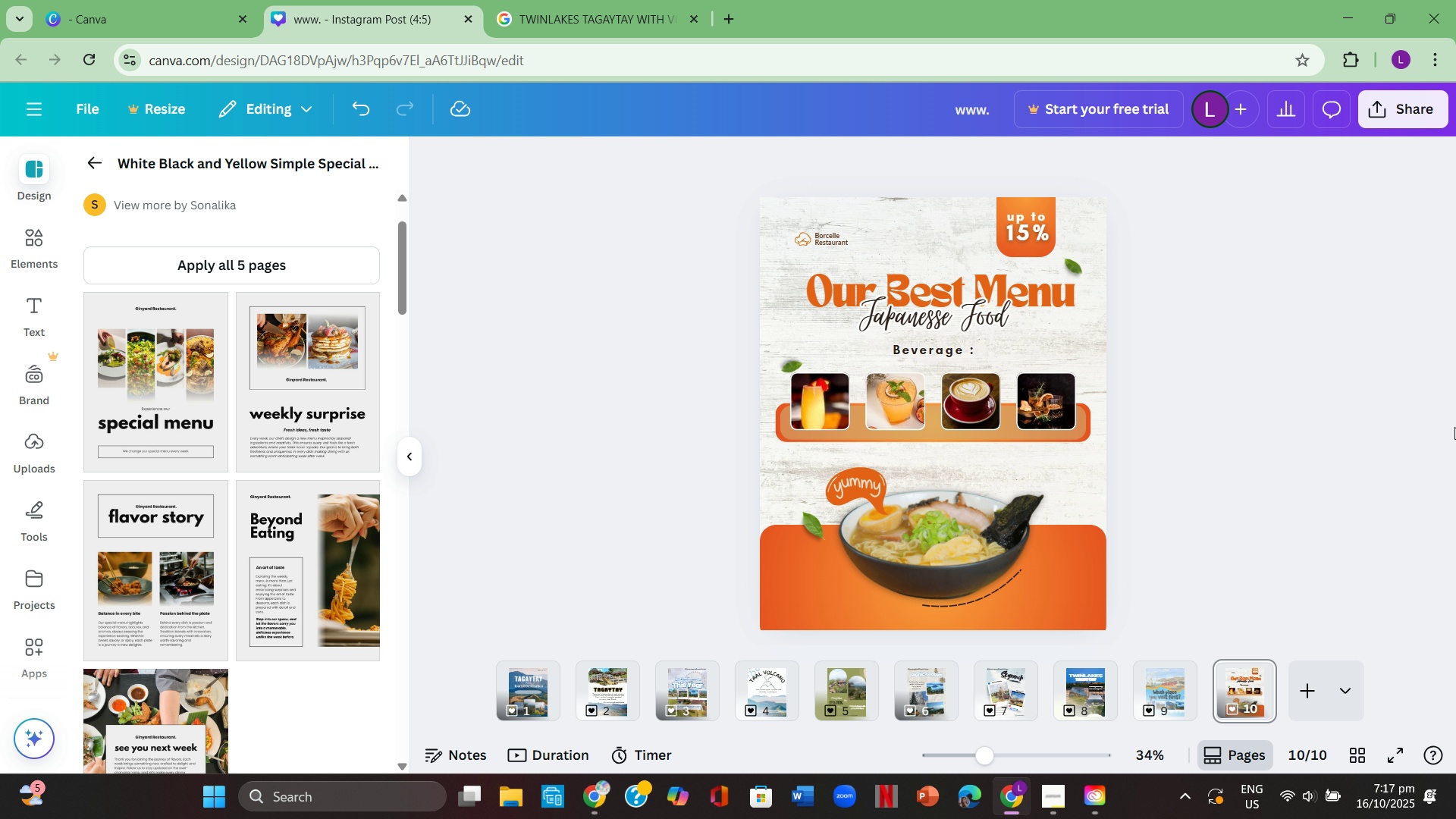 
wait(7.27)
 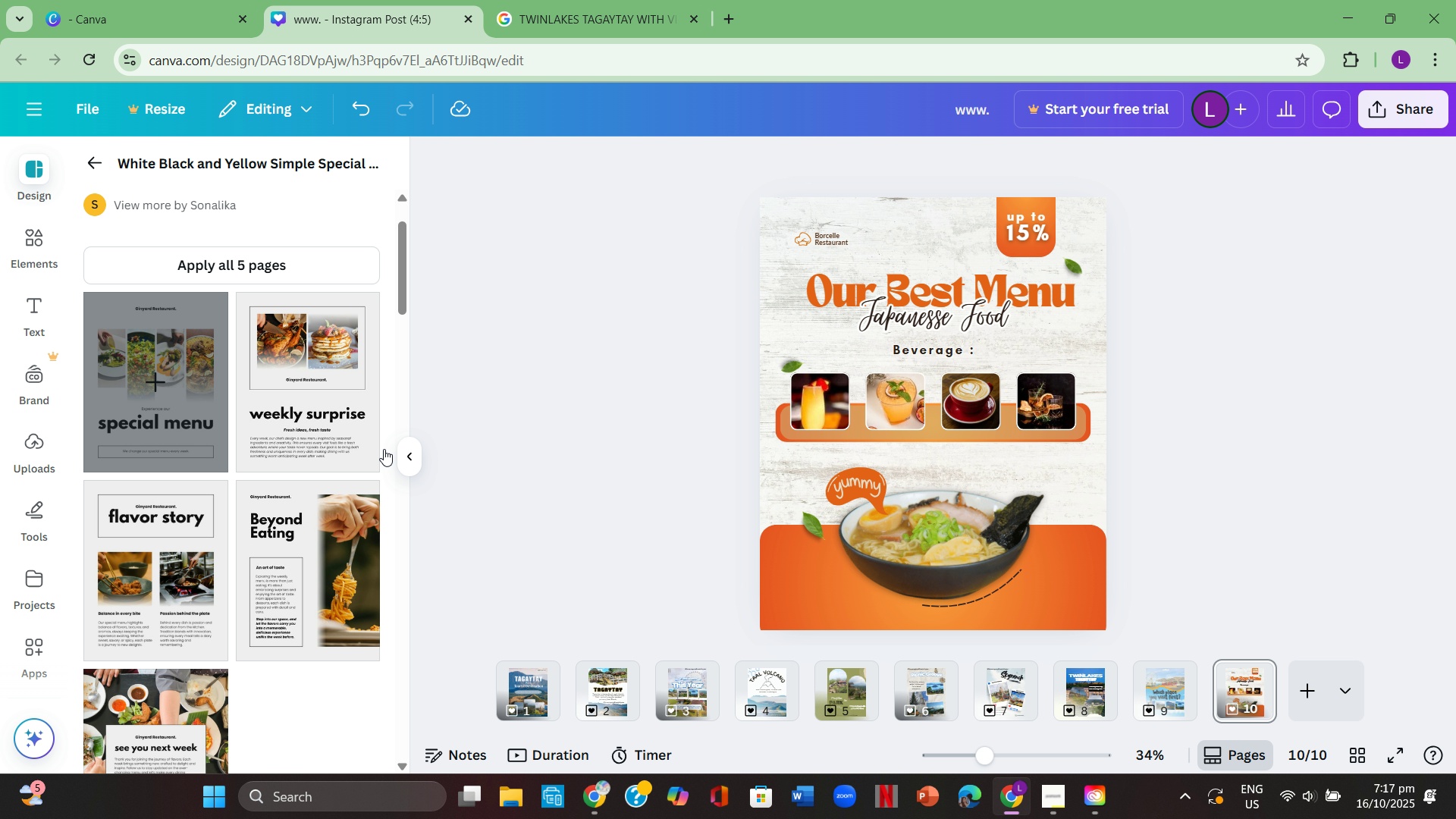 
left_click([131, 376])
 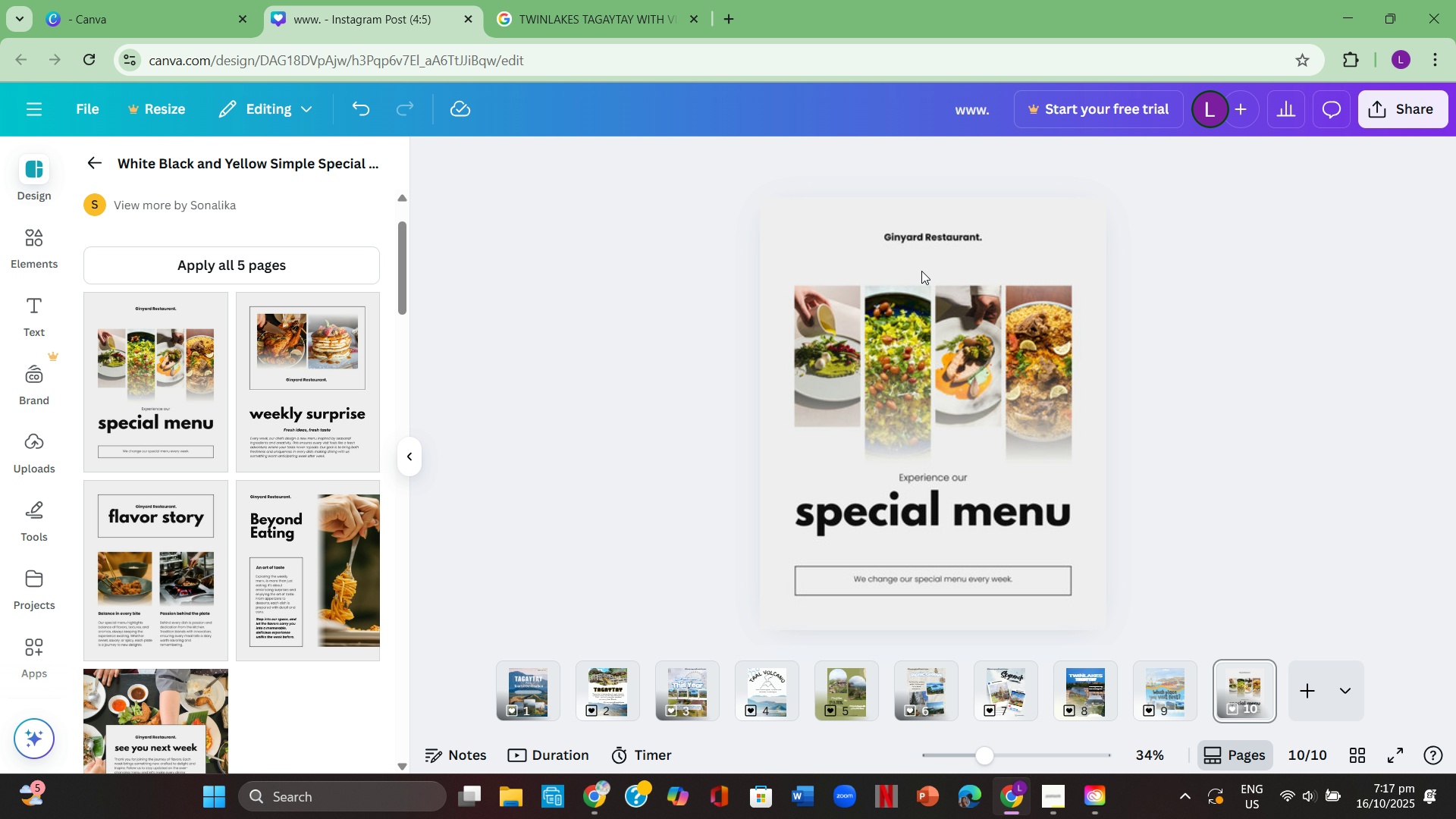 
left_click([927, 239])
 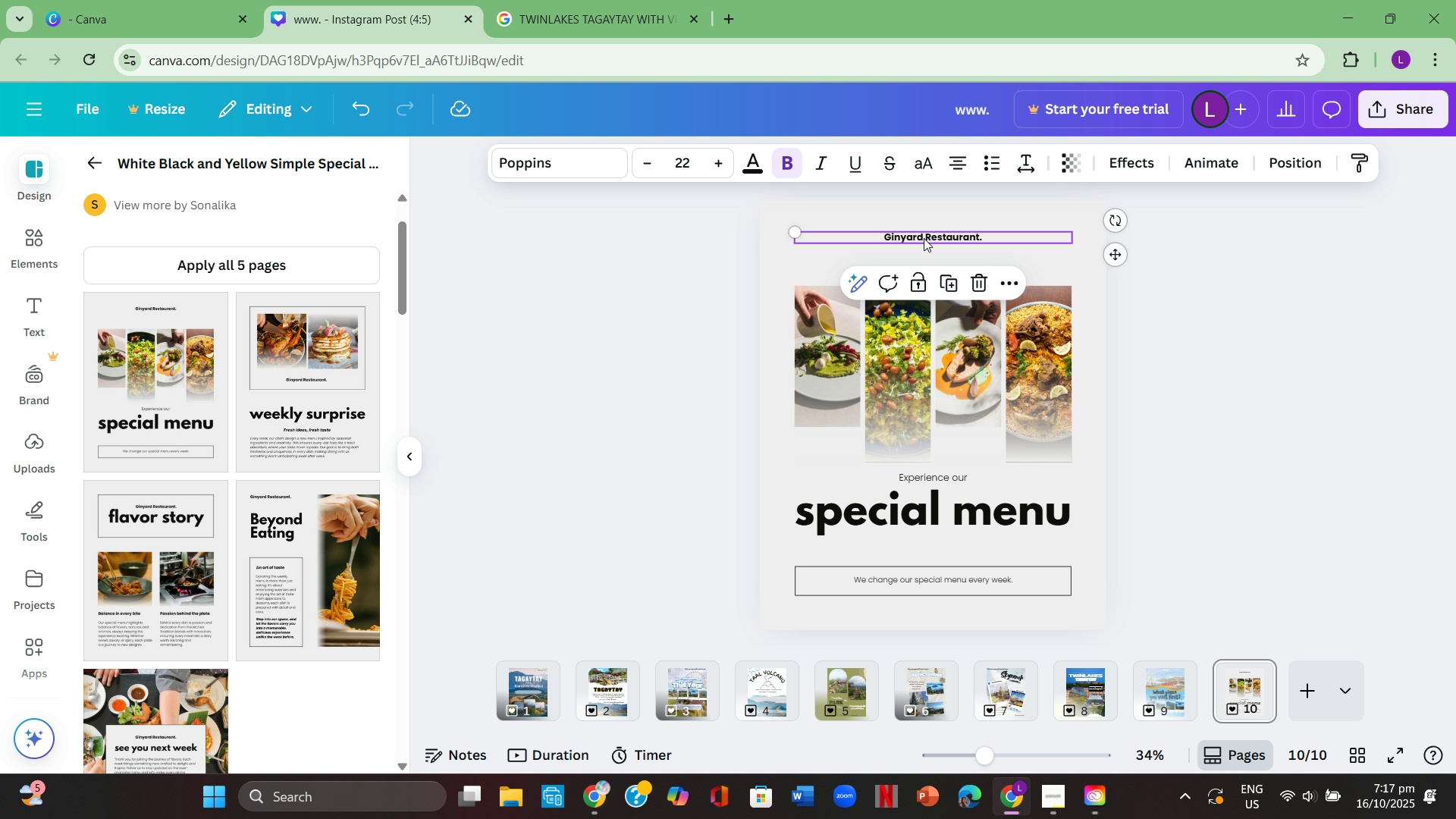 
key(Backspace)
 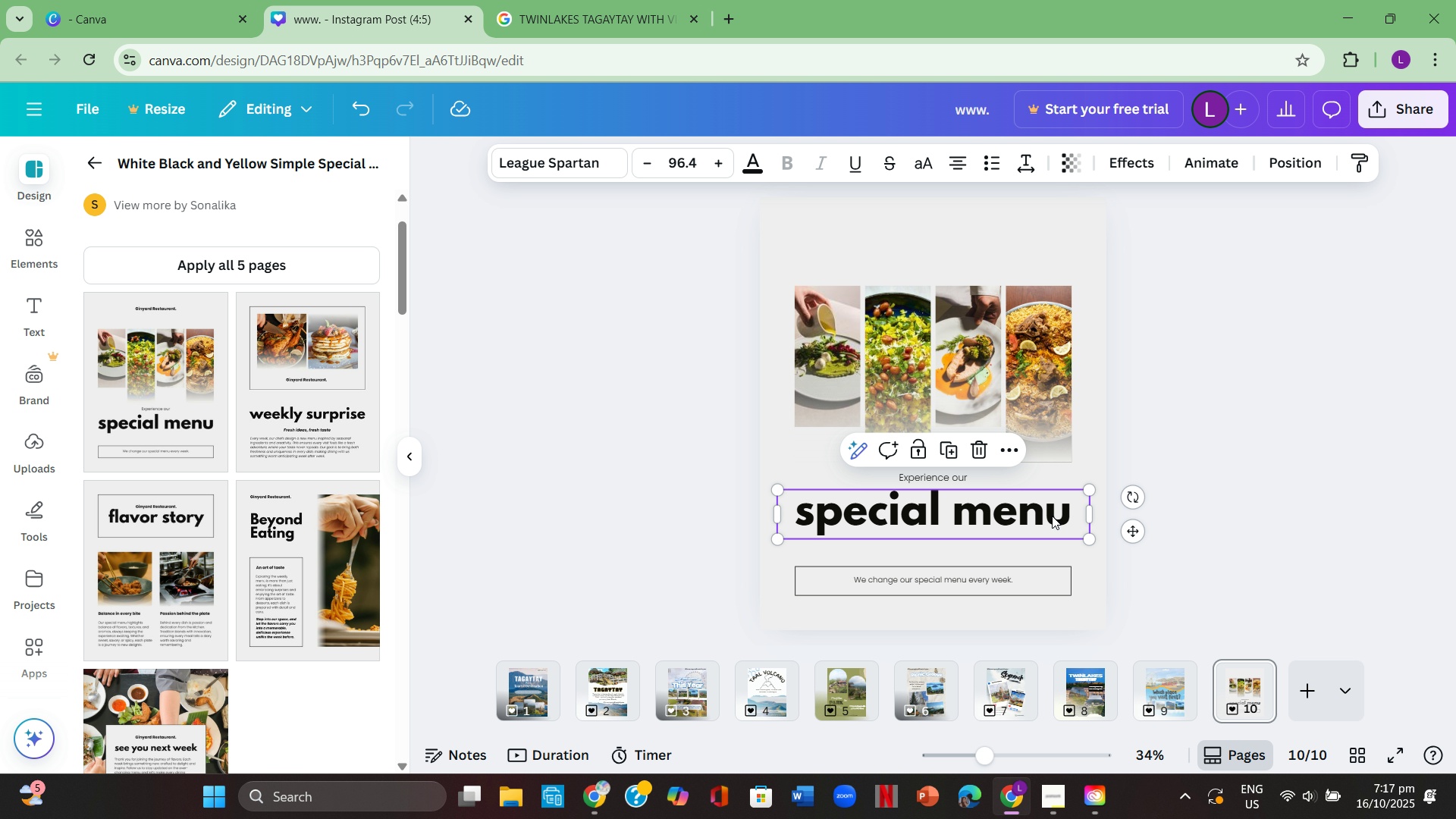 
double_click([1052, 516])
 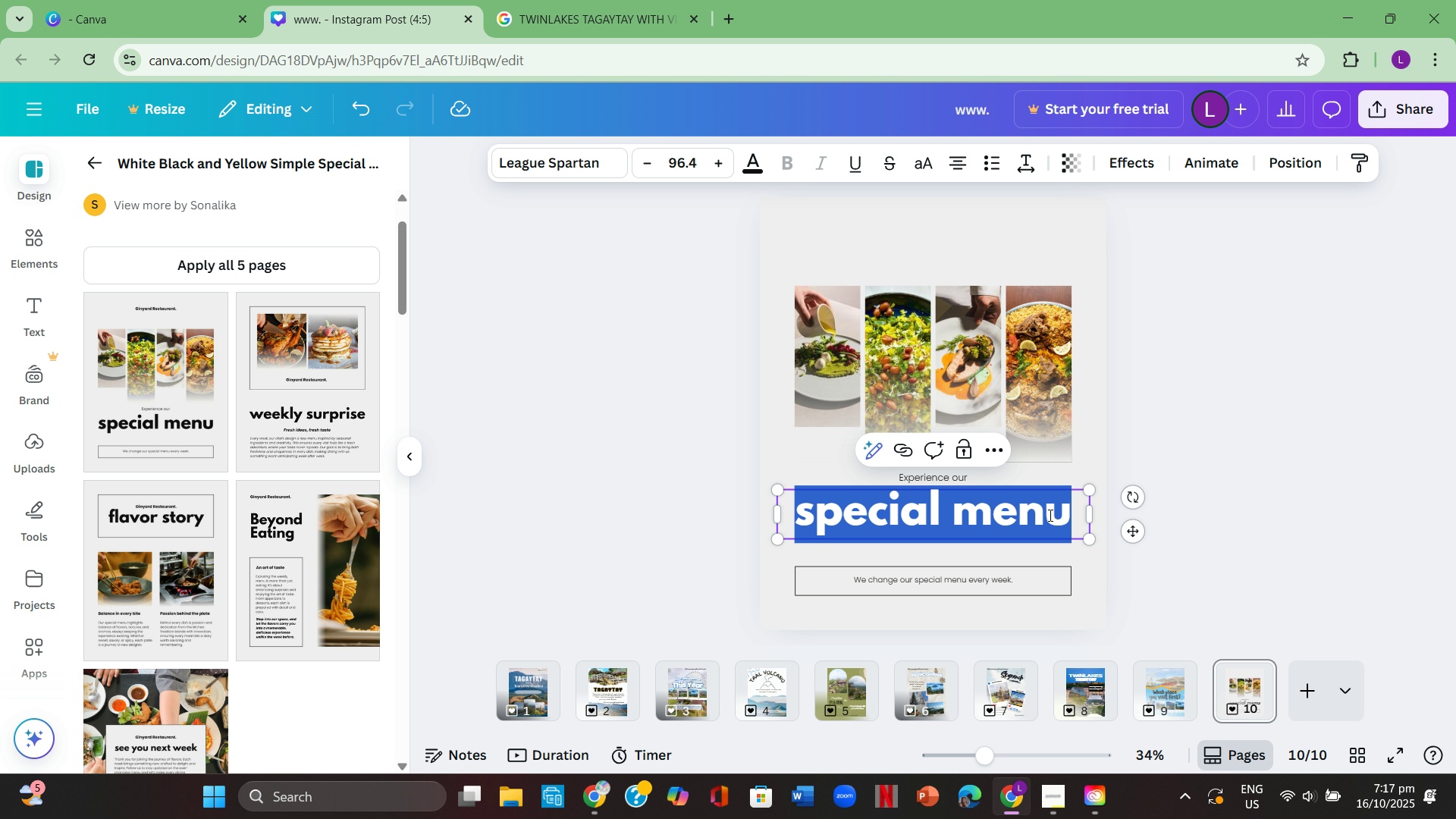 
wait(10.37)
 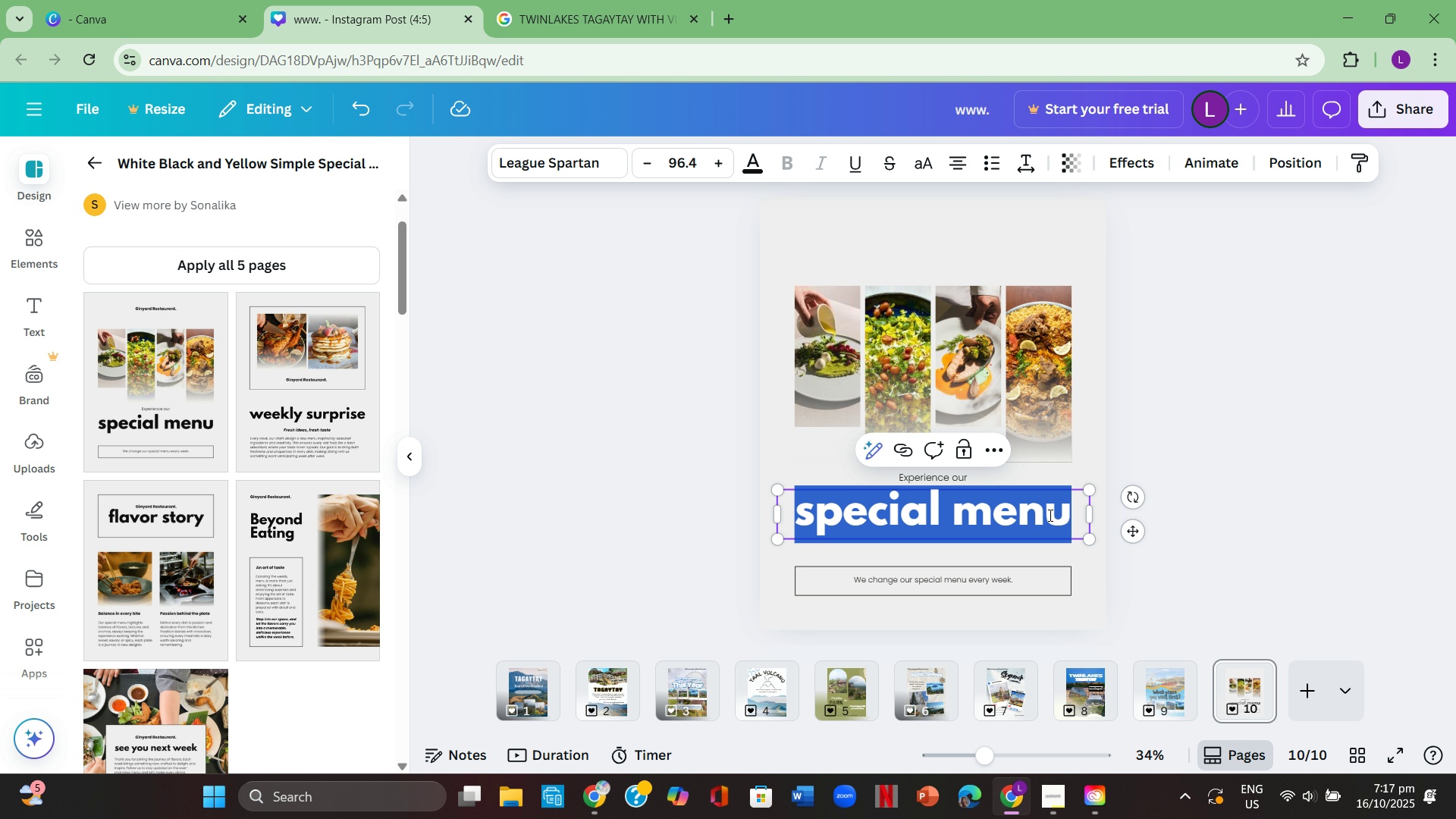 
key(Backspace)
type(Best Food in)
 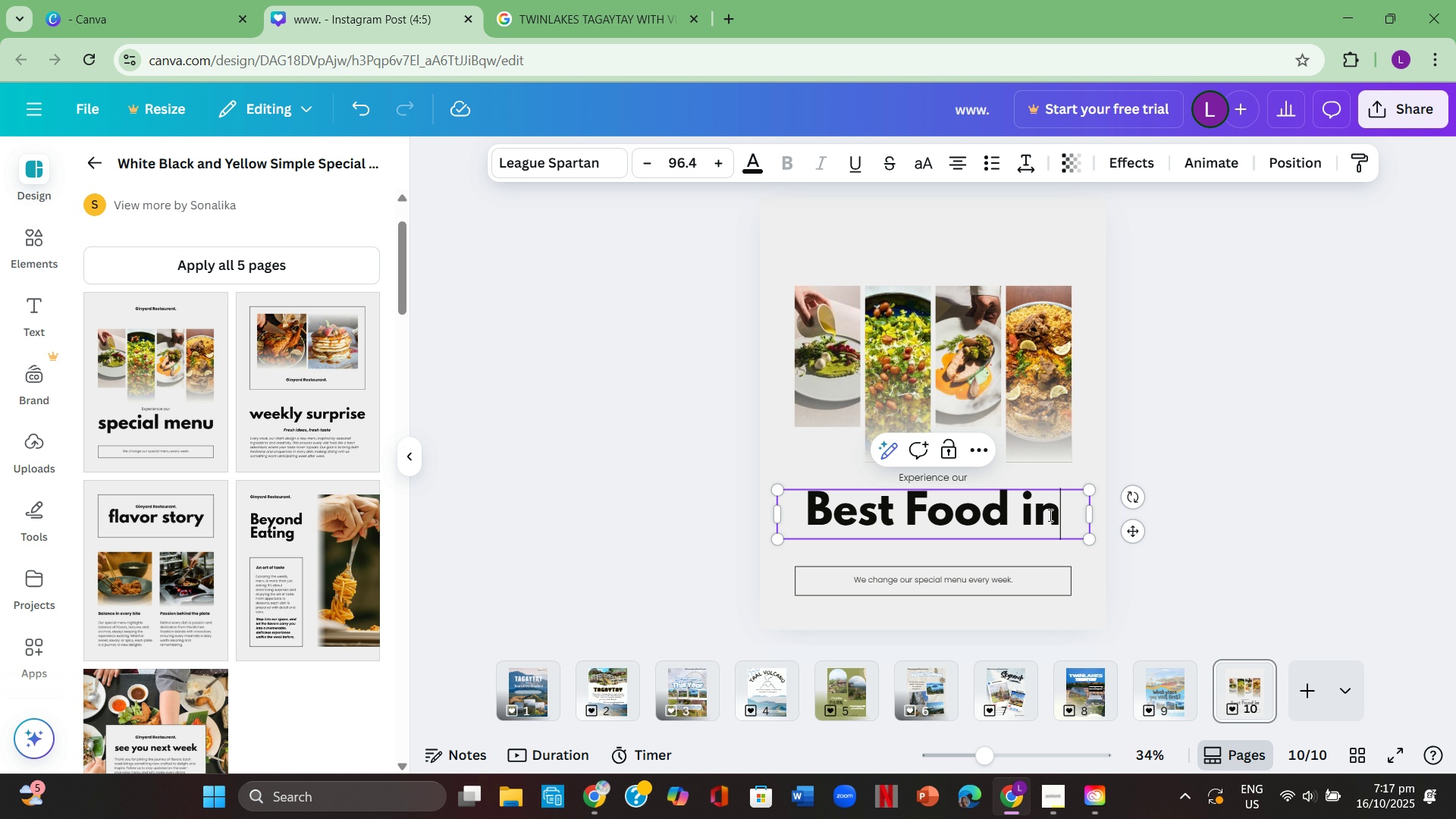 
key(Enter)
 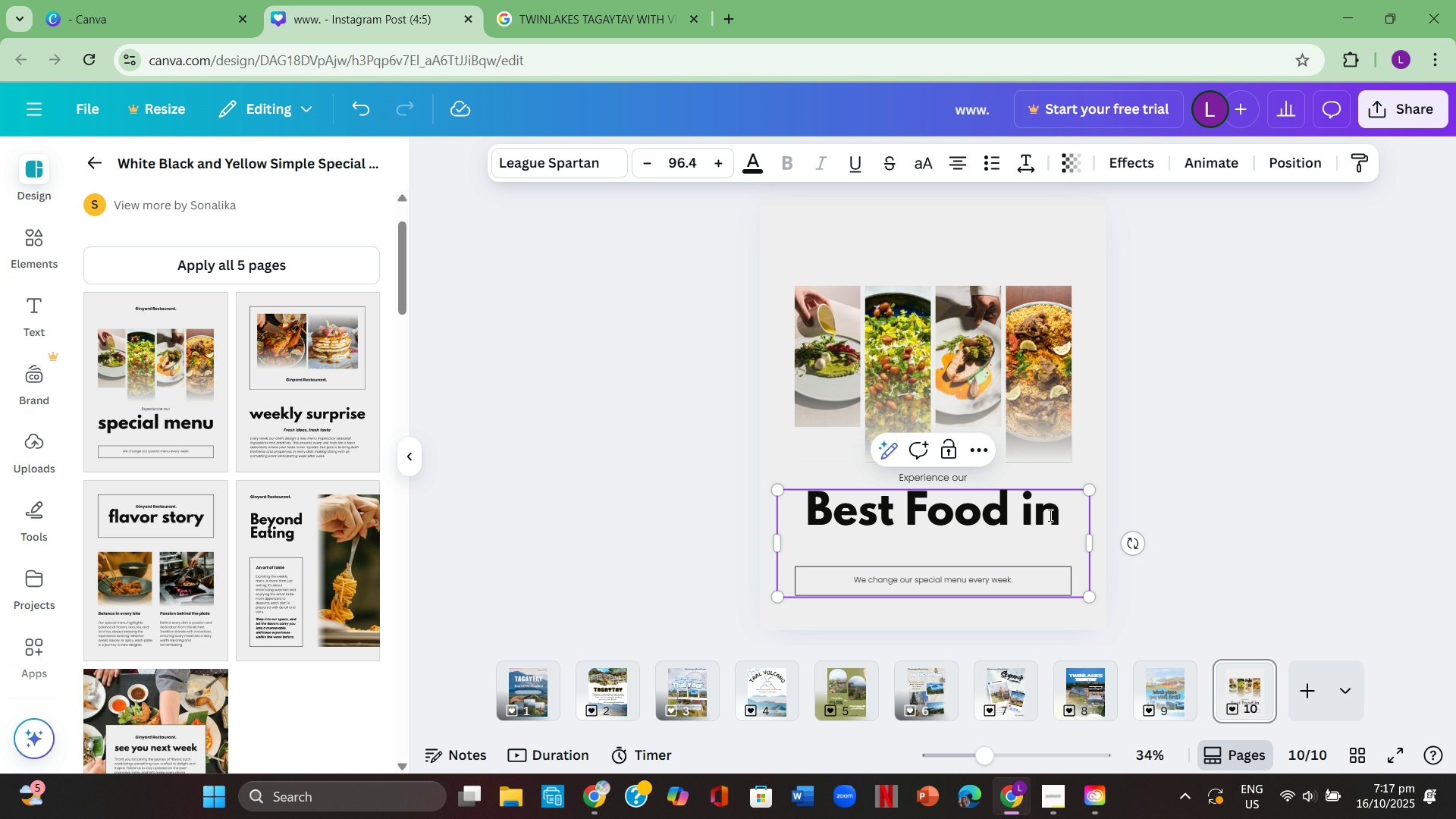 
type(Tagaytay )
 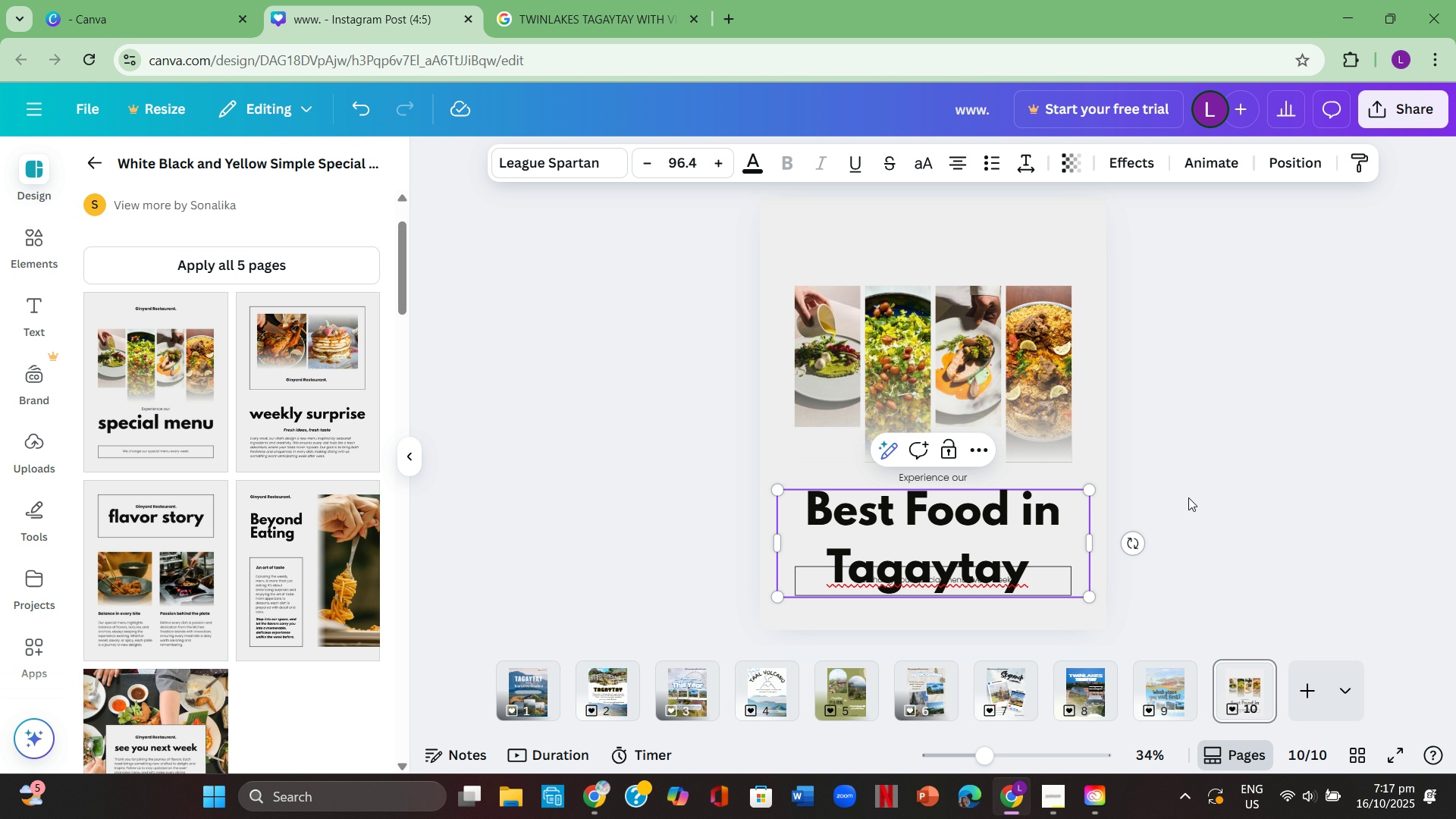 
left_click([1200, 475])
 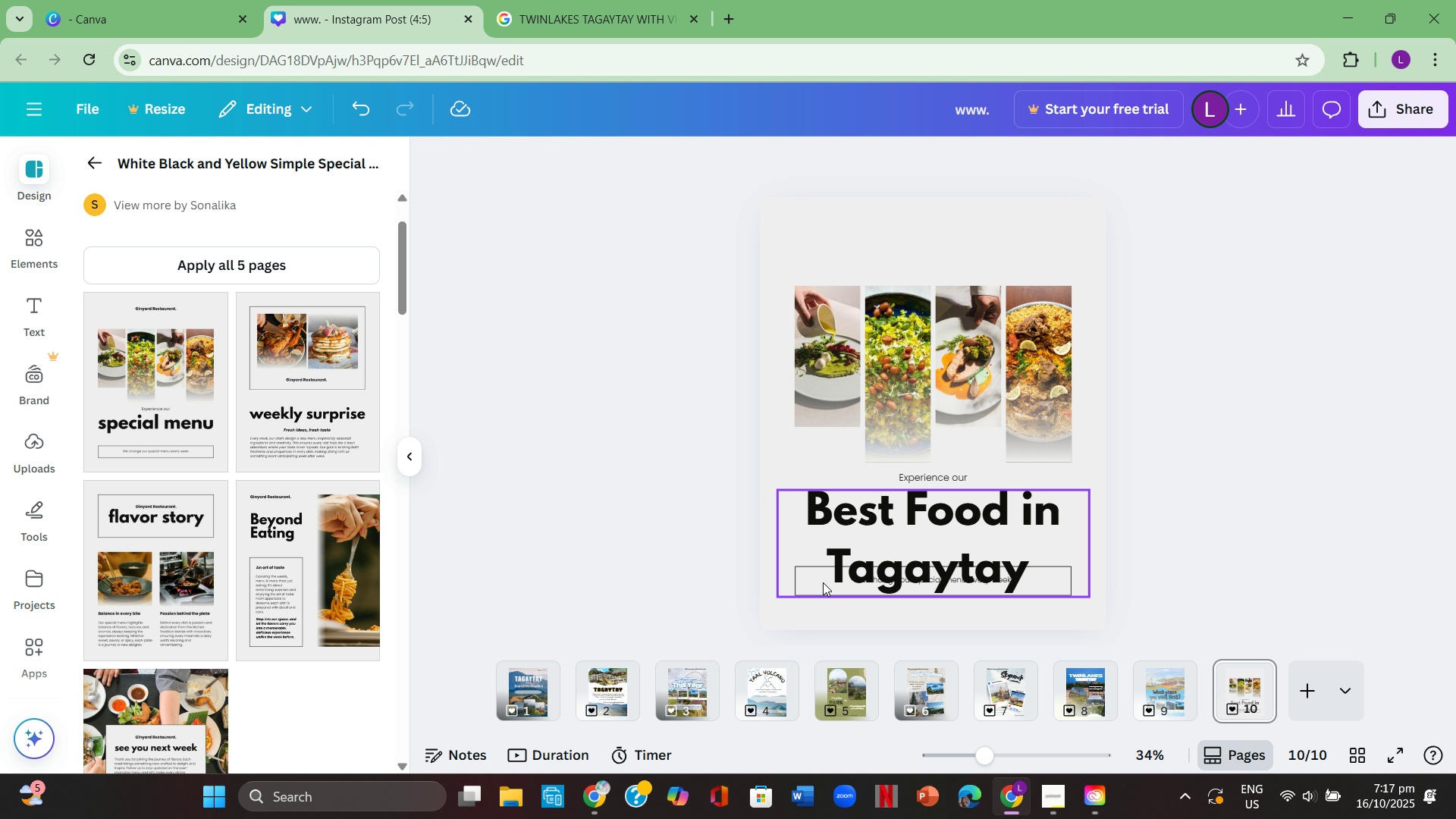 
left_click([821, 576])
 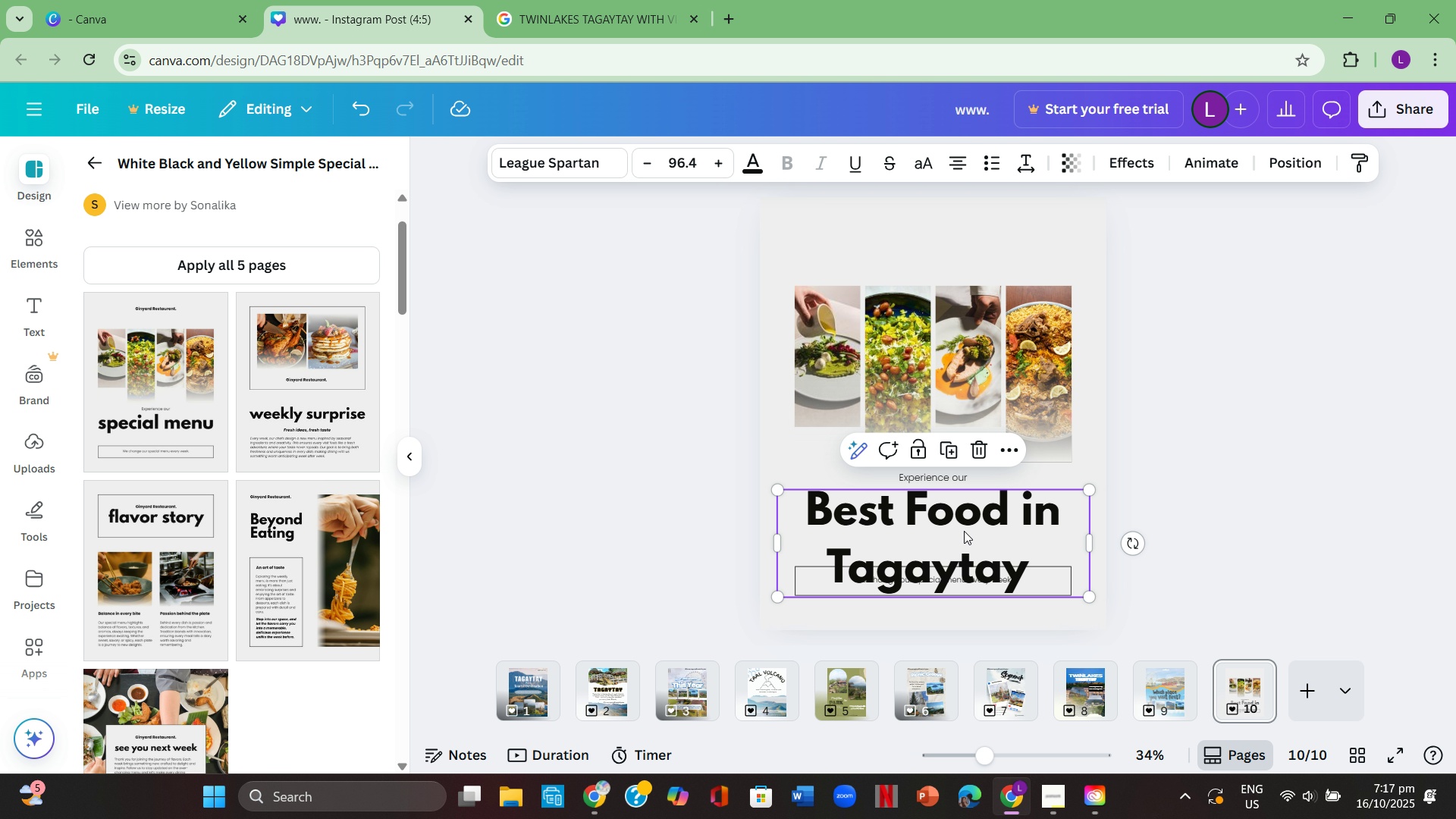 
left_click_drag(start_coordinate=[964, 531], to_coordinate=[975, 409])
 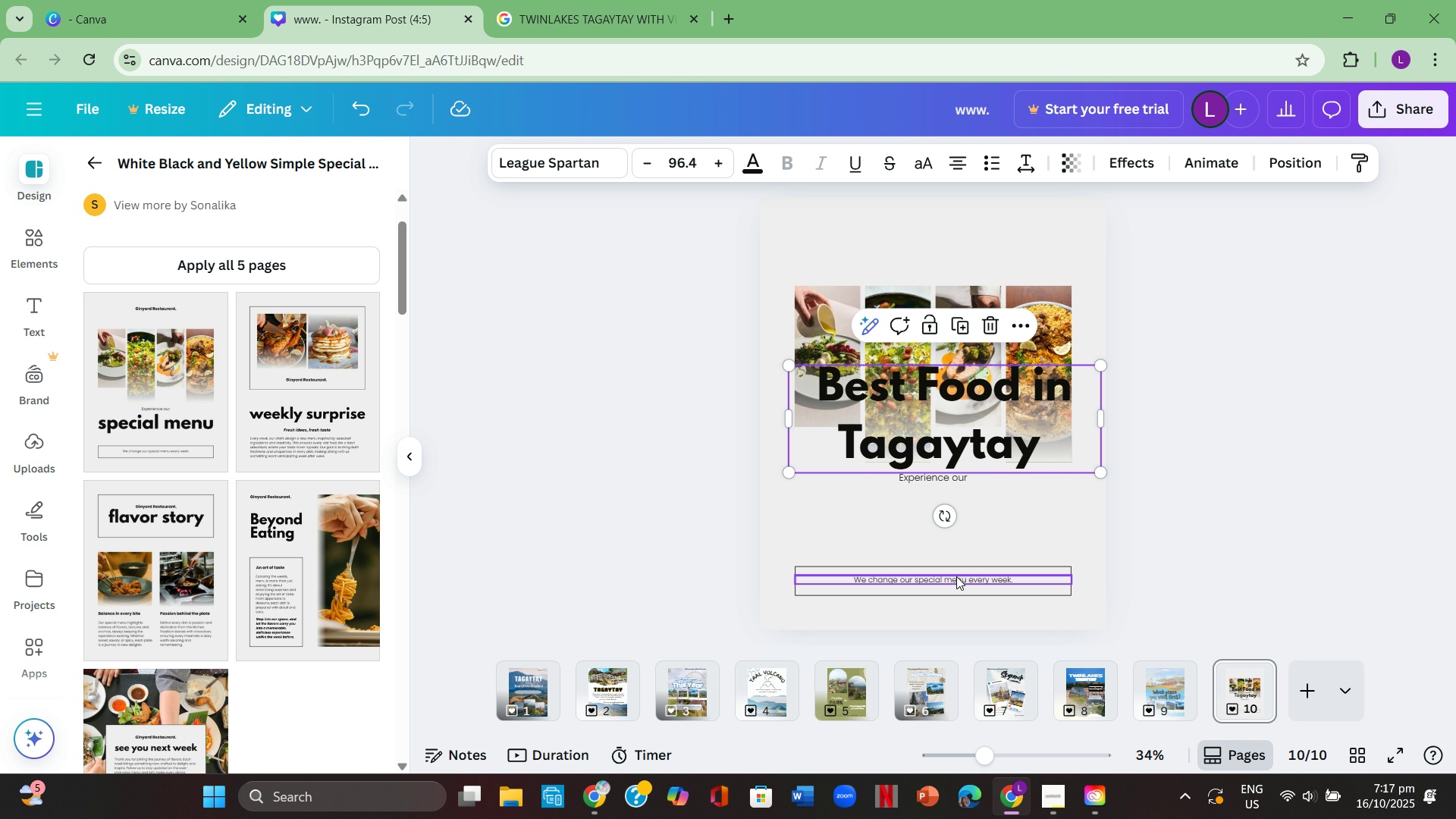 
left_click([956, 576])
 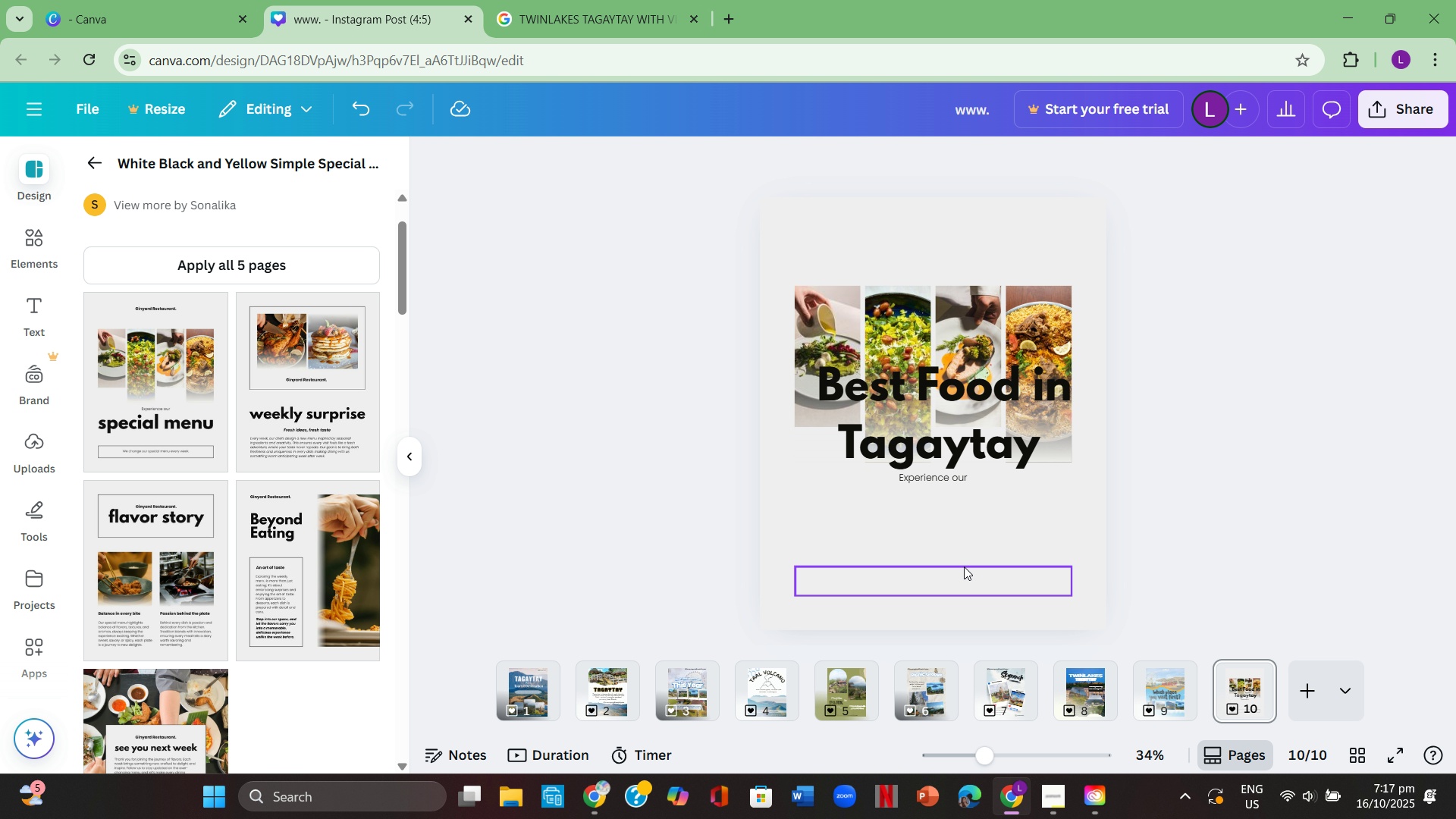 
key(Backspace)
 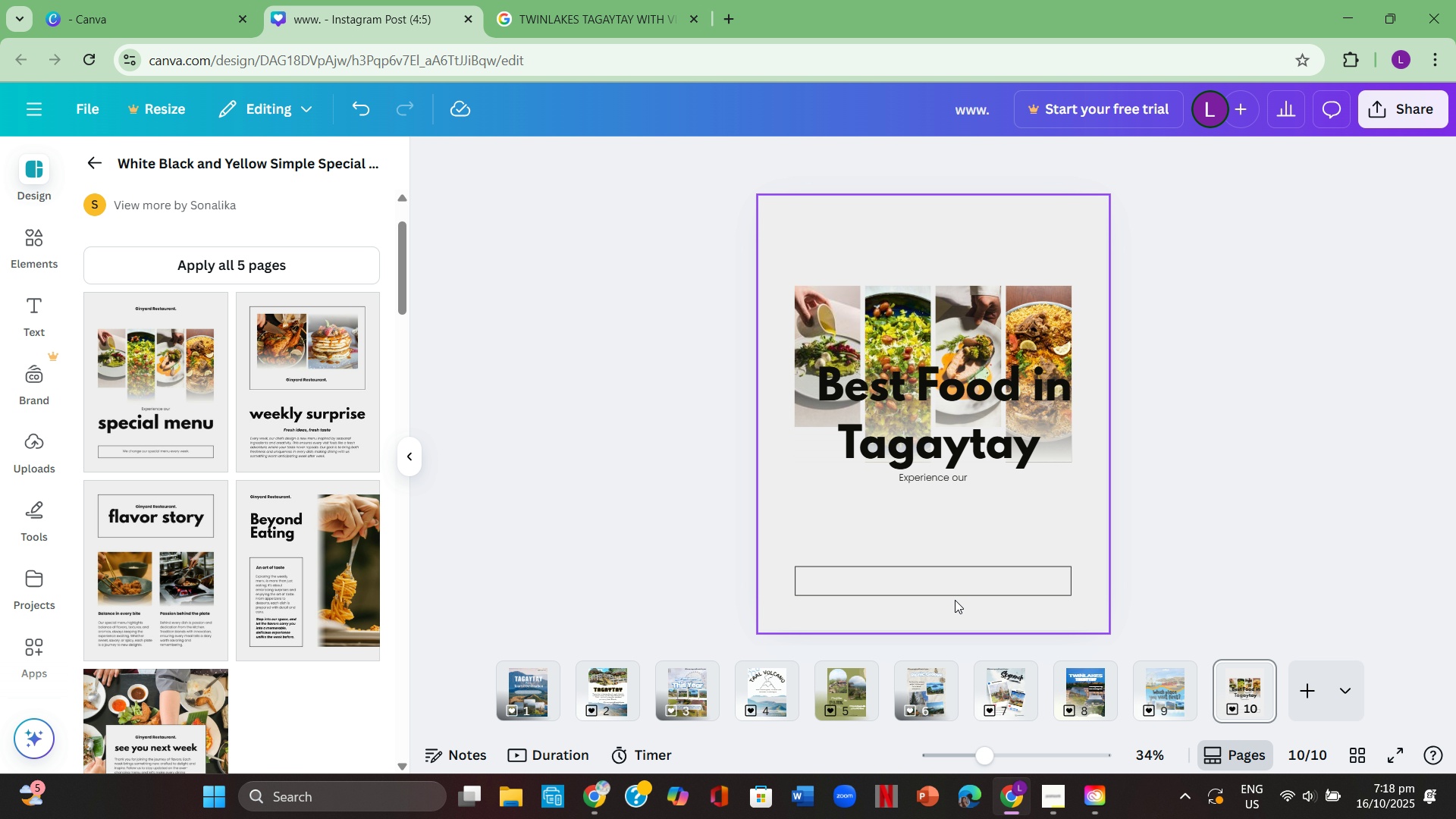 
left_click([954, 600])
 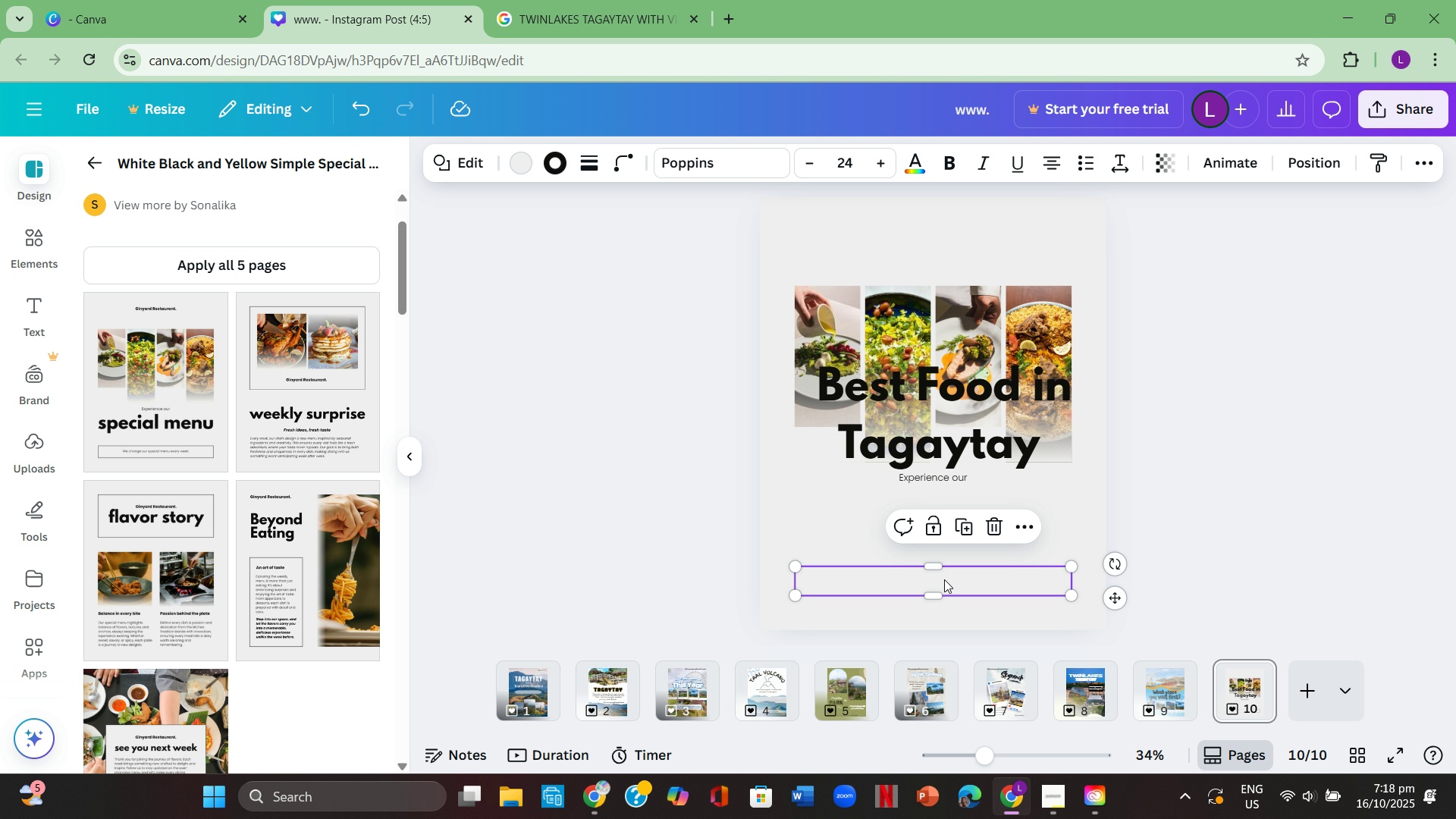 
left_click([944, 579])
 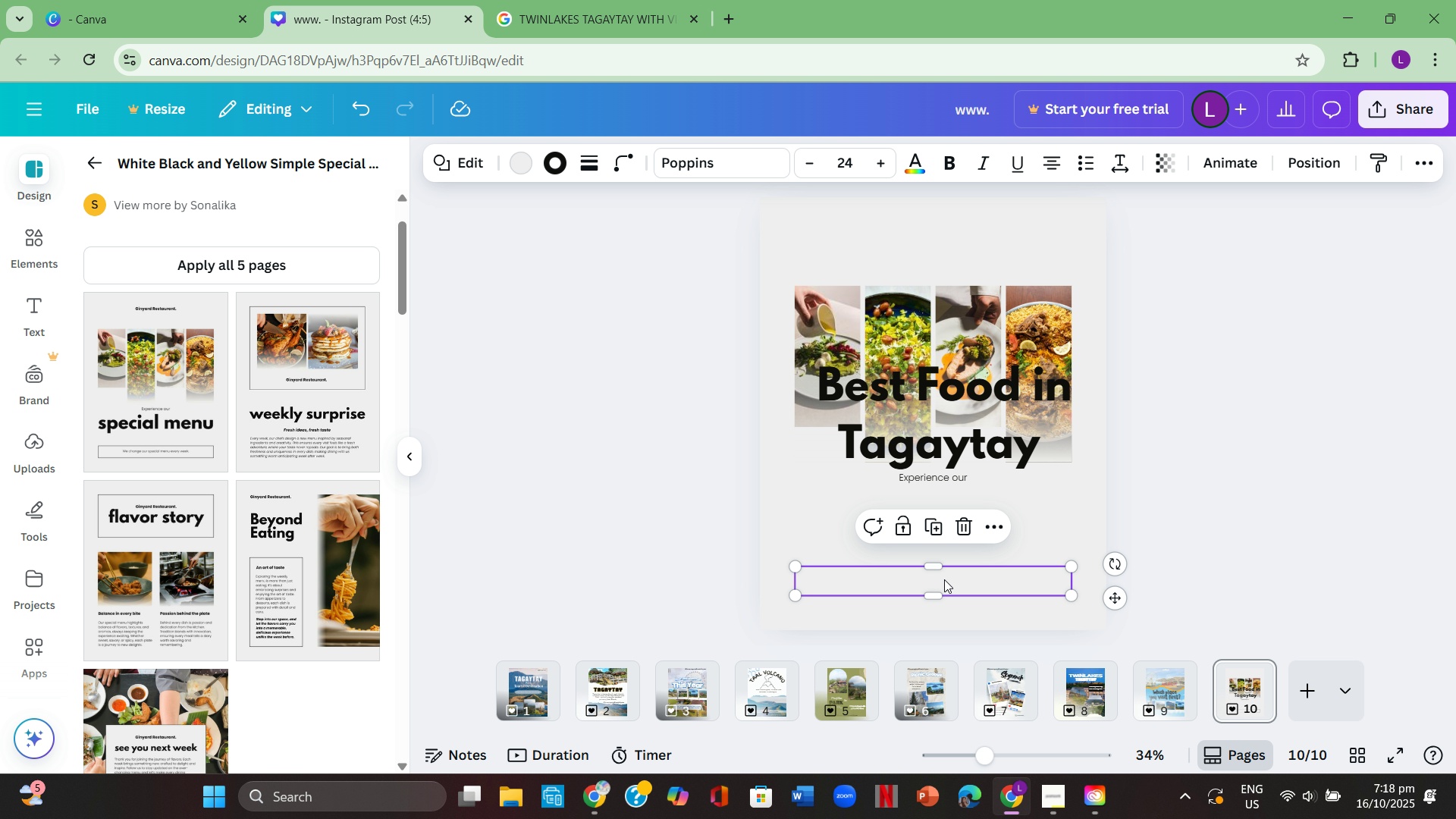 
key(Backspace)
 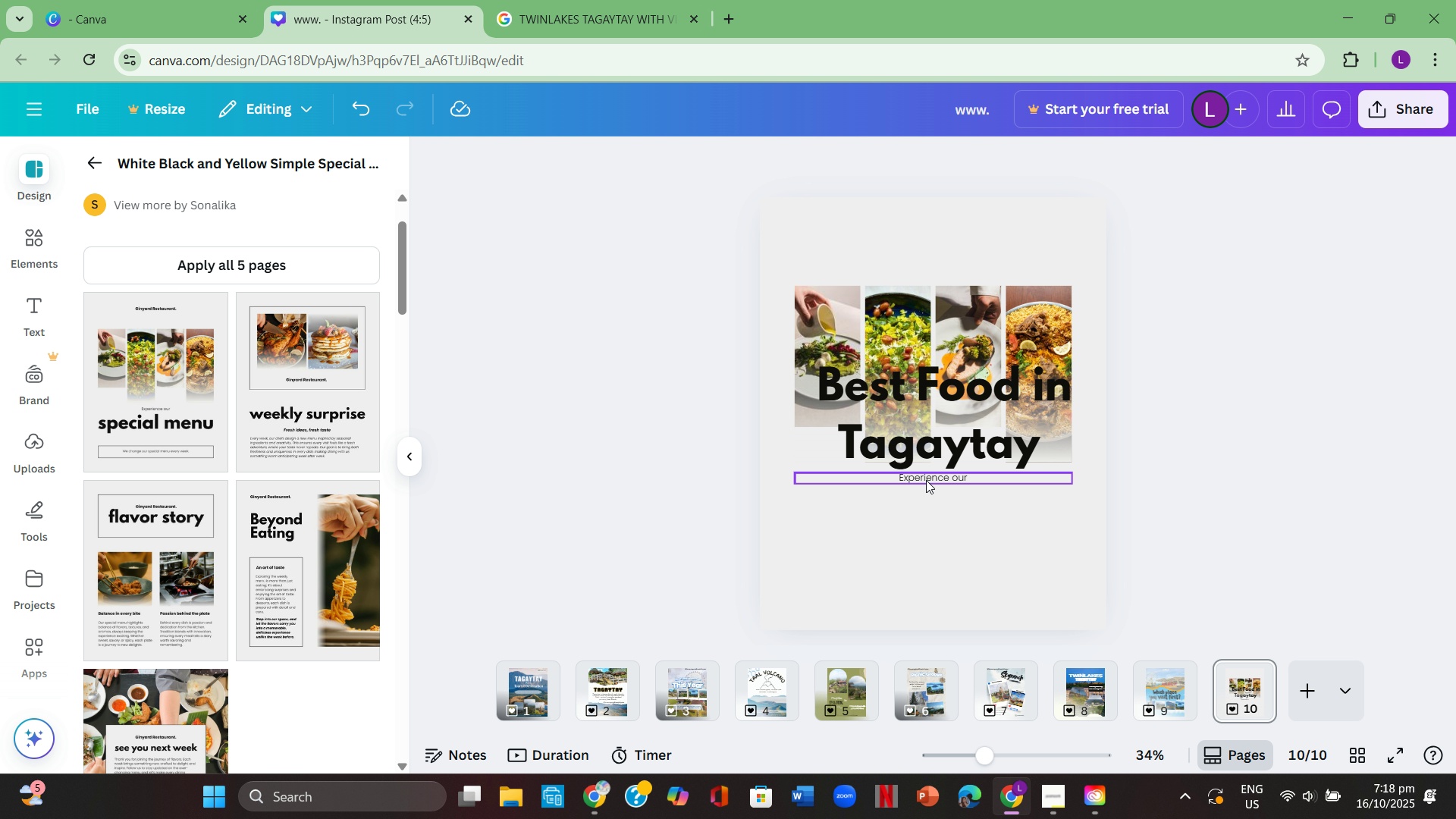 
left_click([930, 475])
 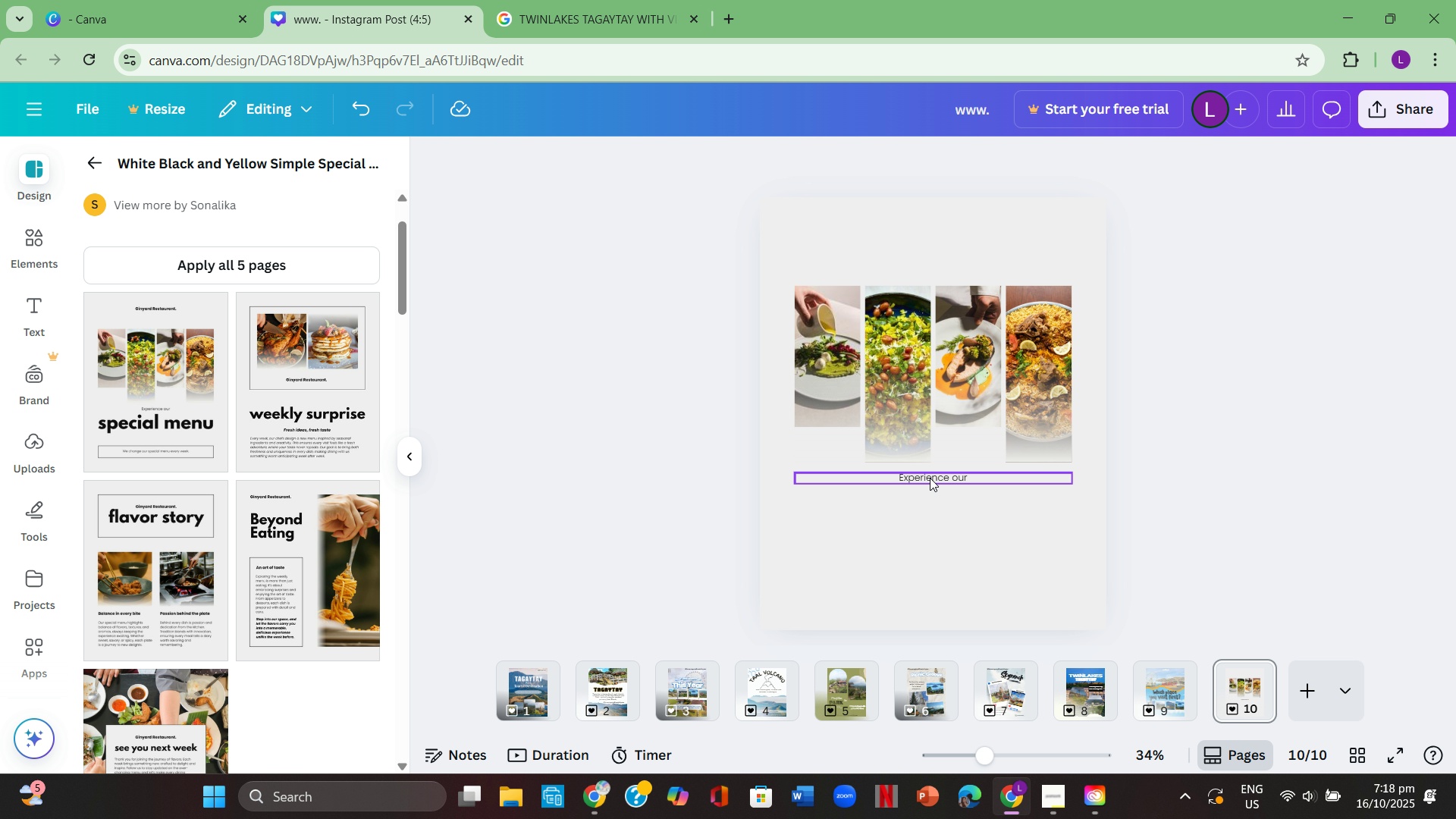 
key(Backspace)
 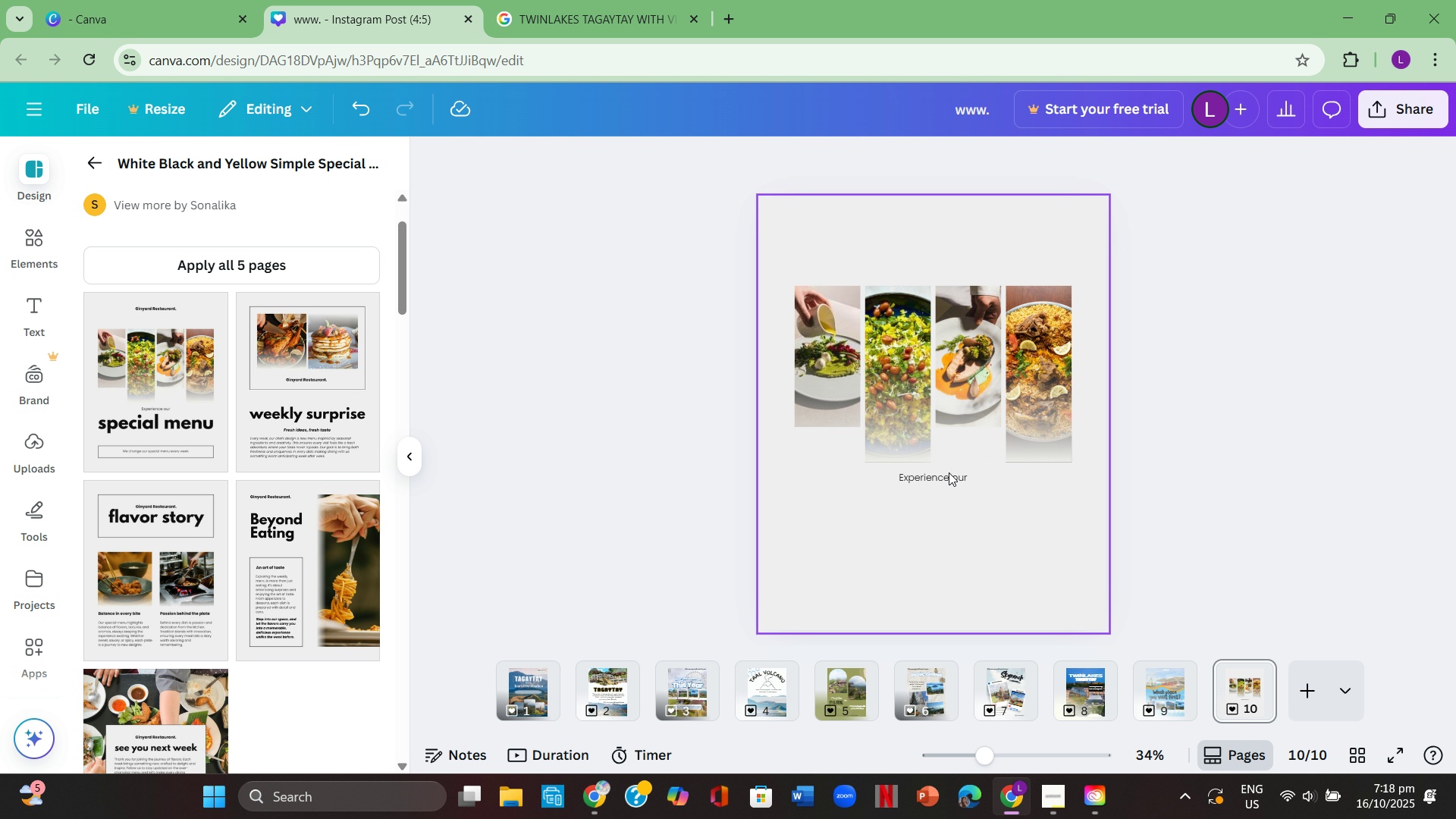 
left_click([949, 479])
 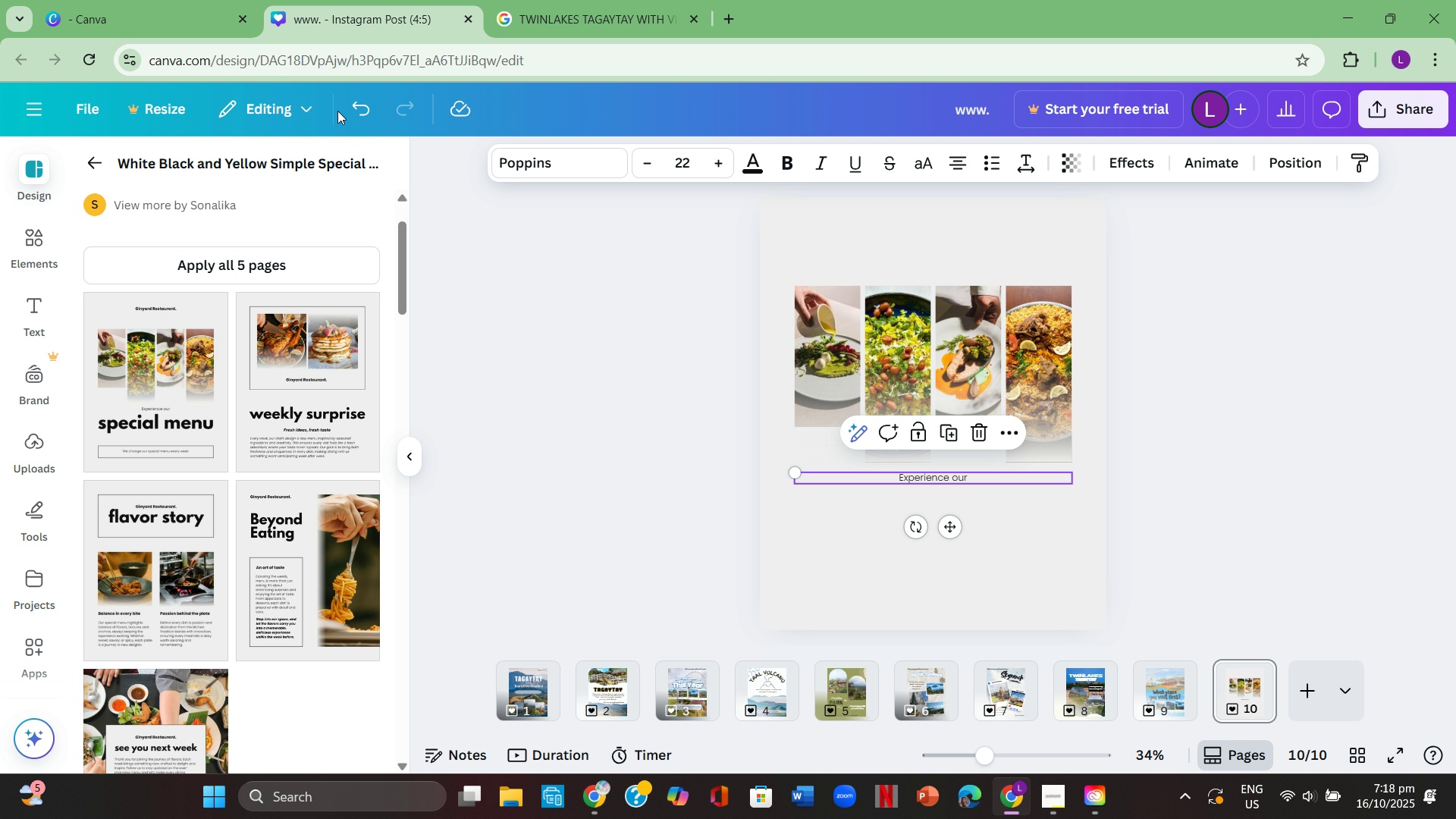 
double_click([373, 108])
 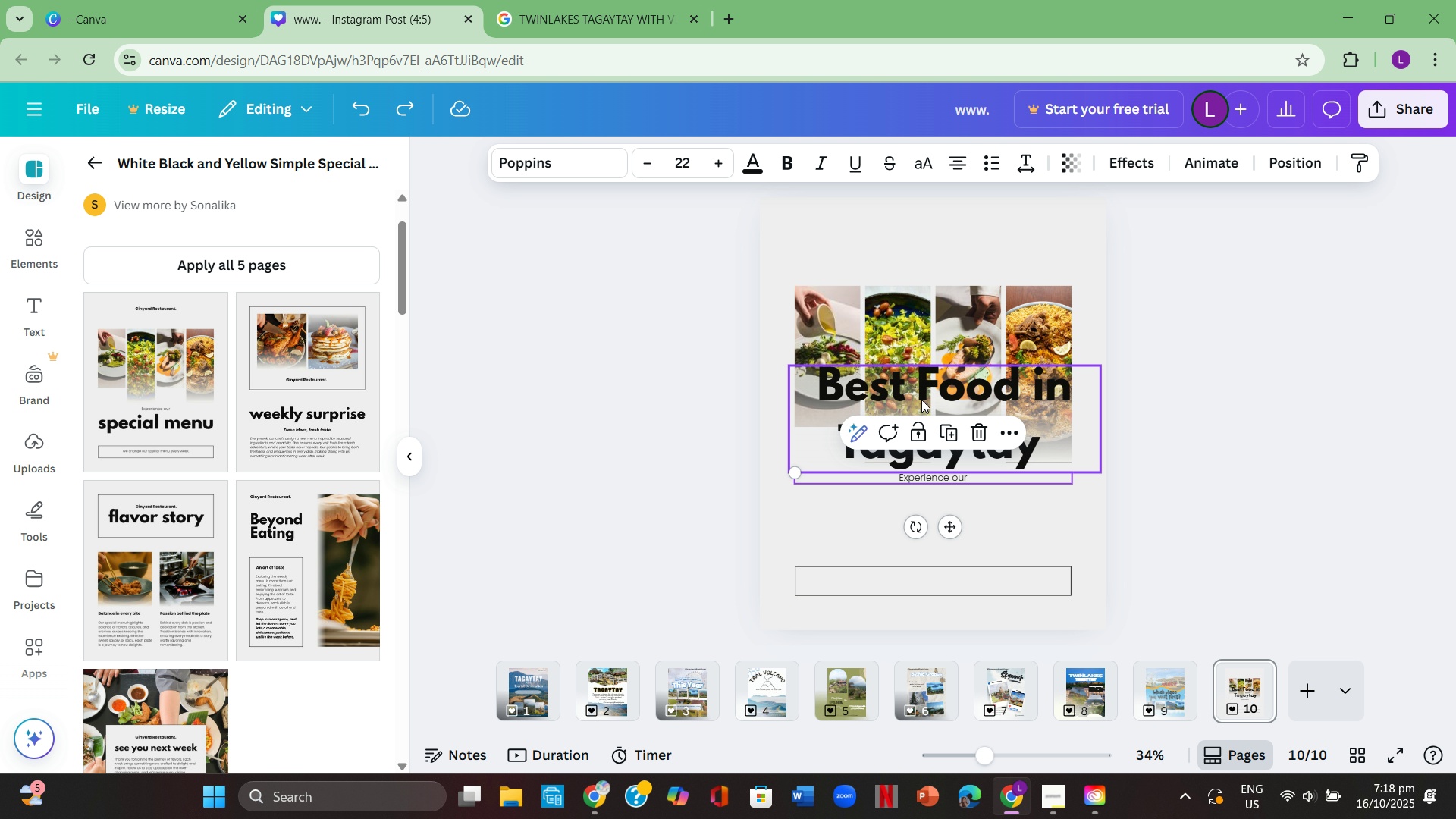 
left_click_drag(start_coordinate=[929, 402], to_coordinate=[963, 403])
 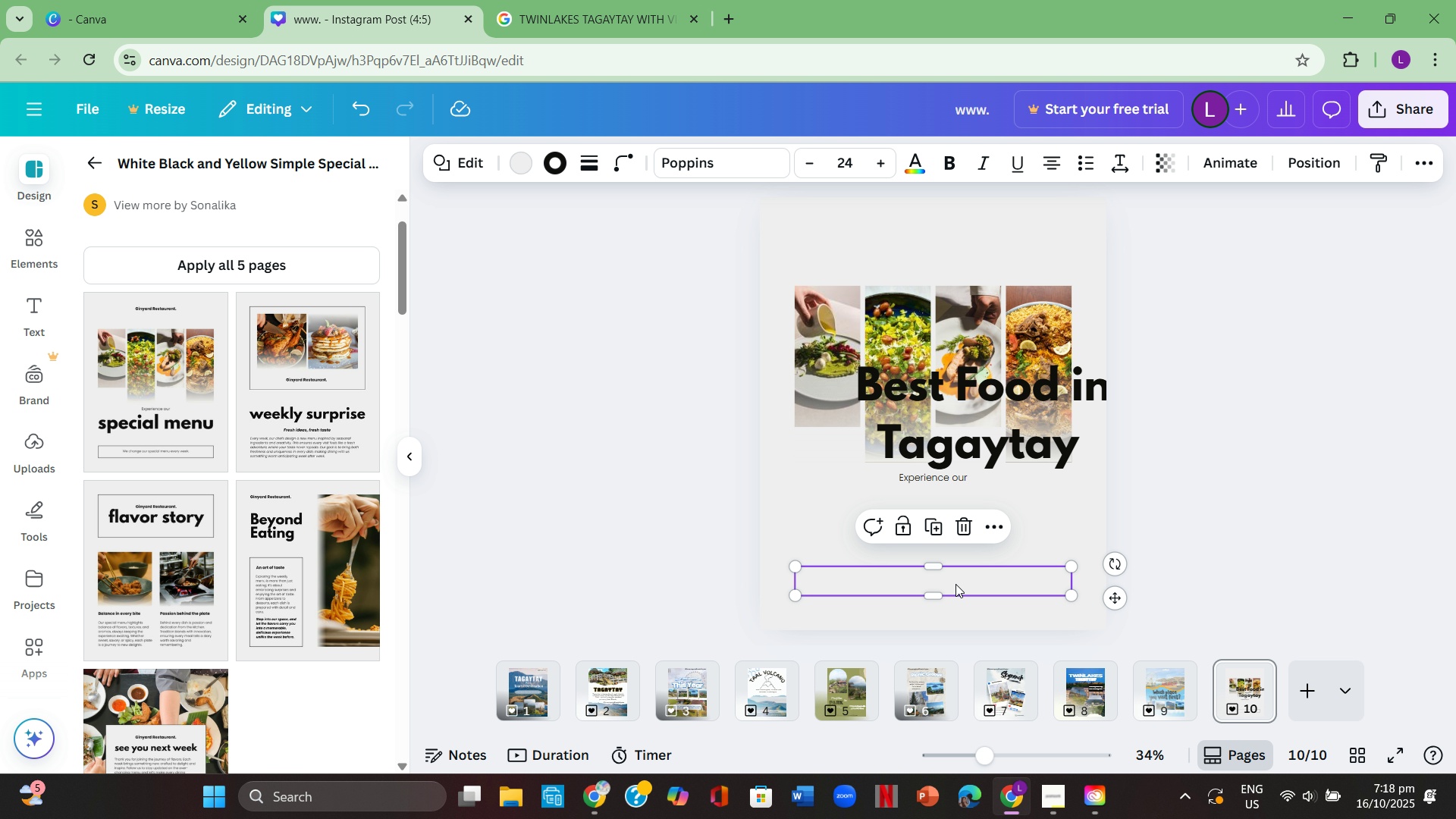 
left_click([952, 585])
 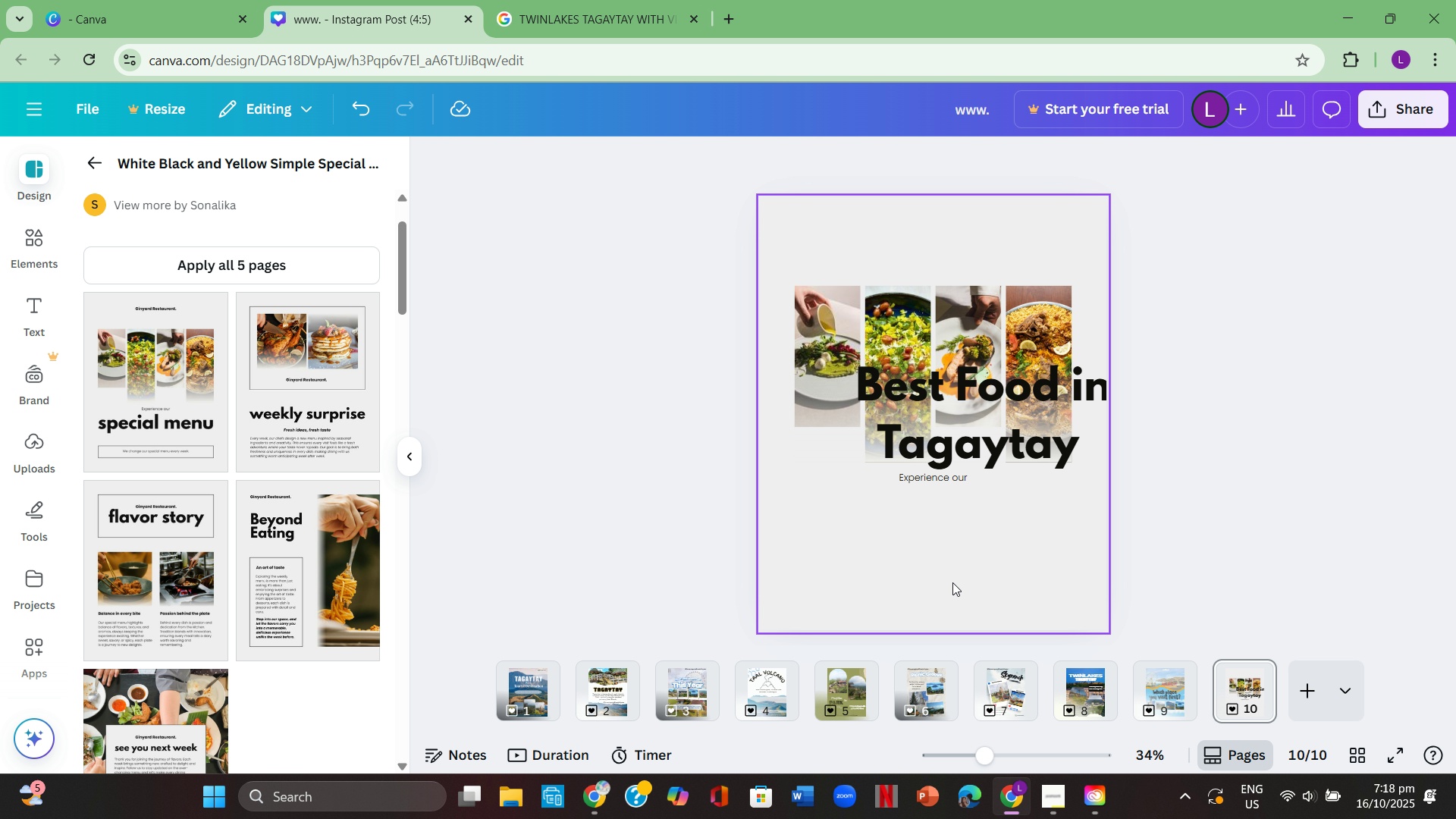 
key(Backspace)
 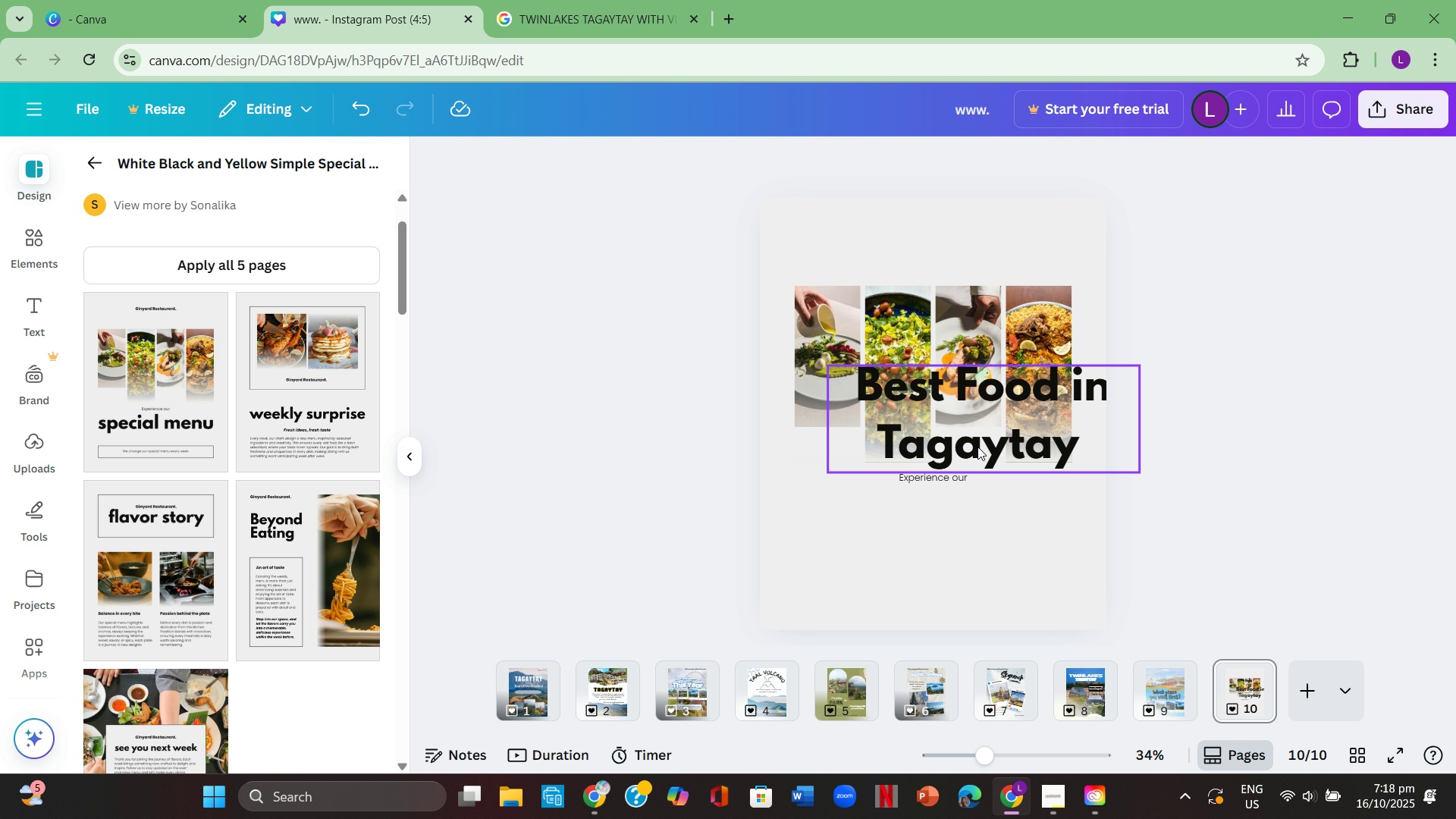 
left_click_drag(start_coordinate=[988, 418], to_coordinate=[932, 544])
 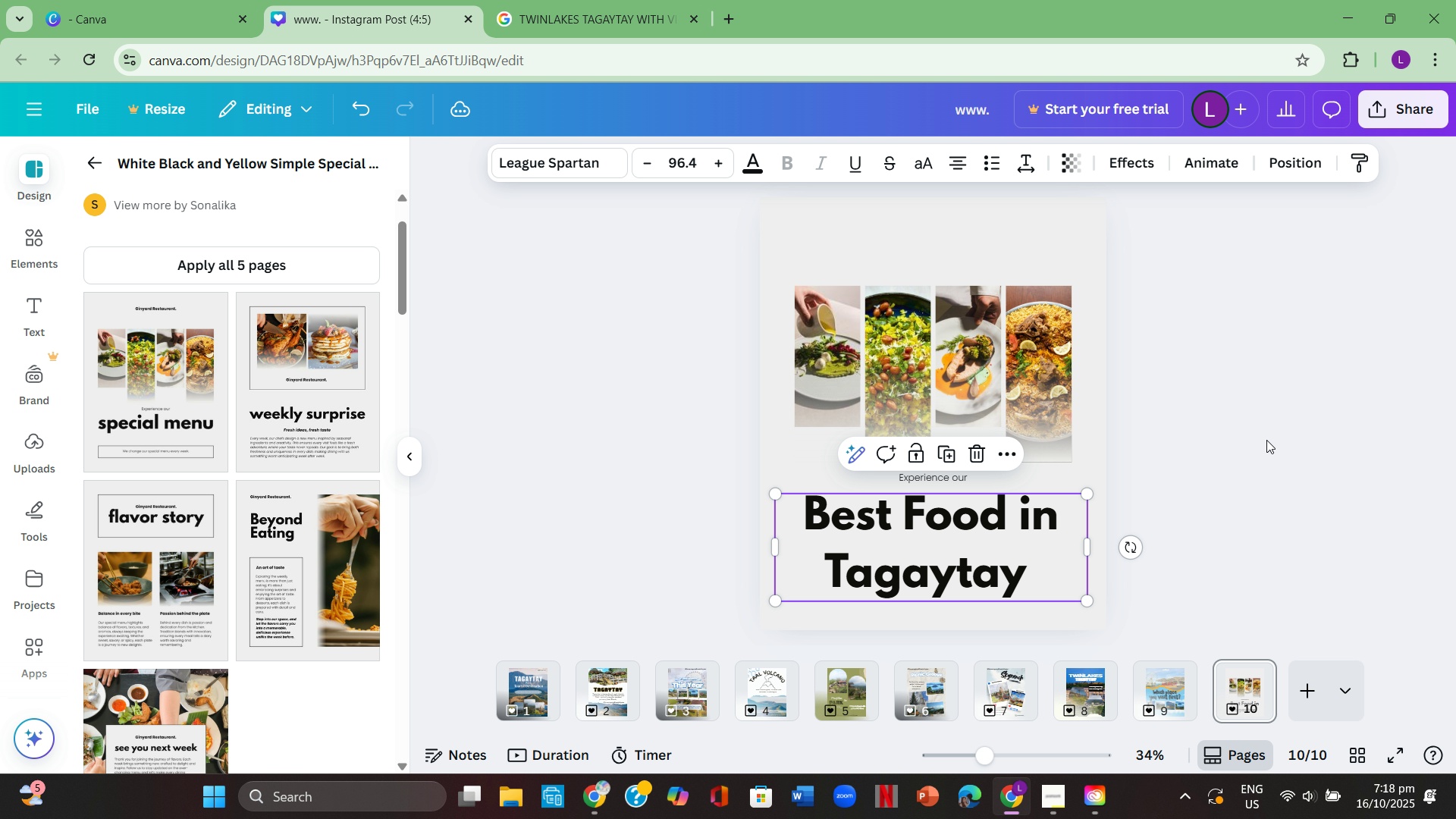 
left_click([1278, 441])
 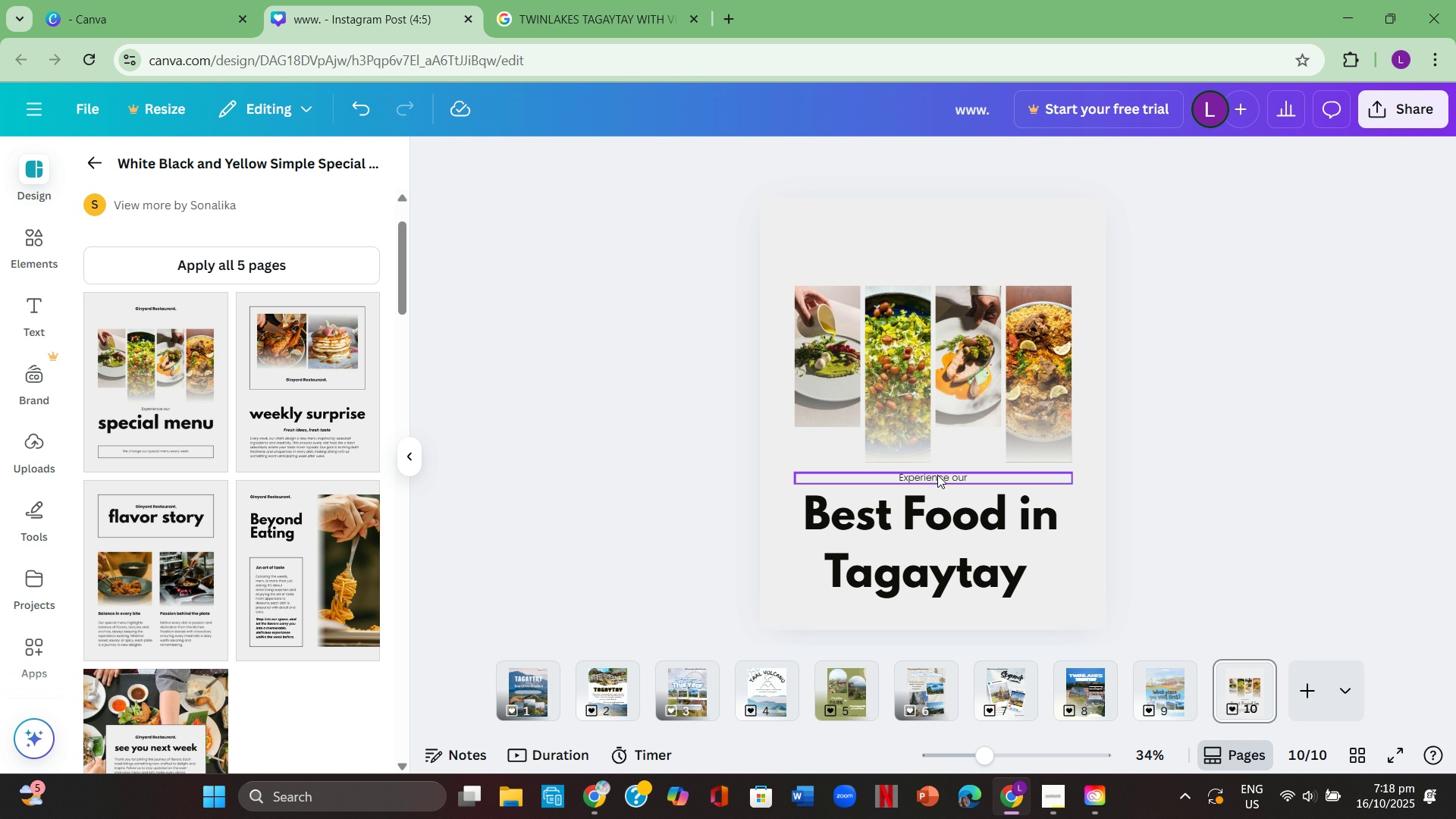 
left_click([937, 475])
 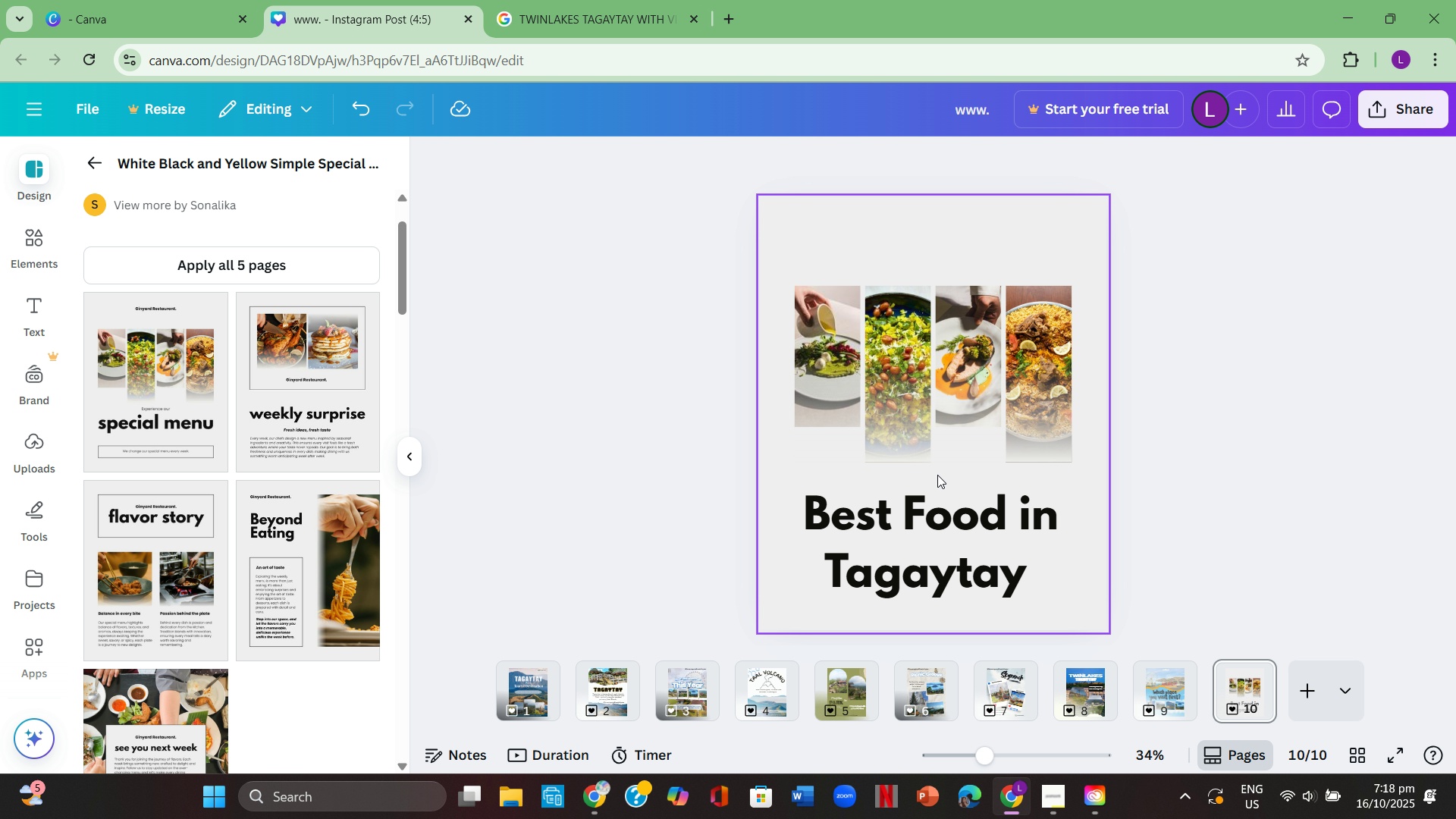 
key(Backspace)
 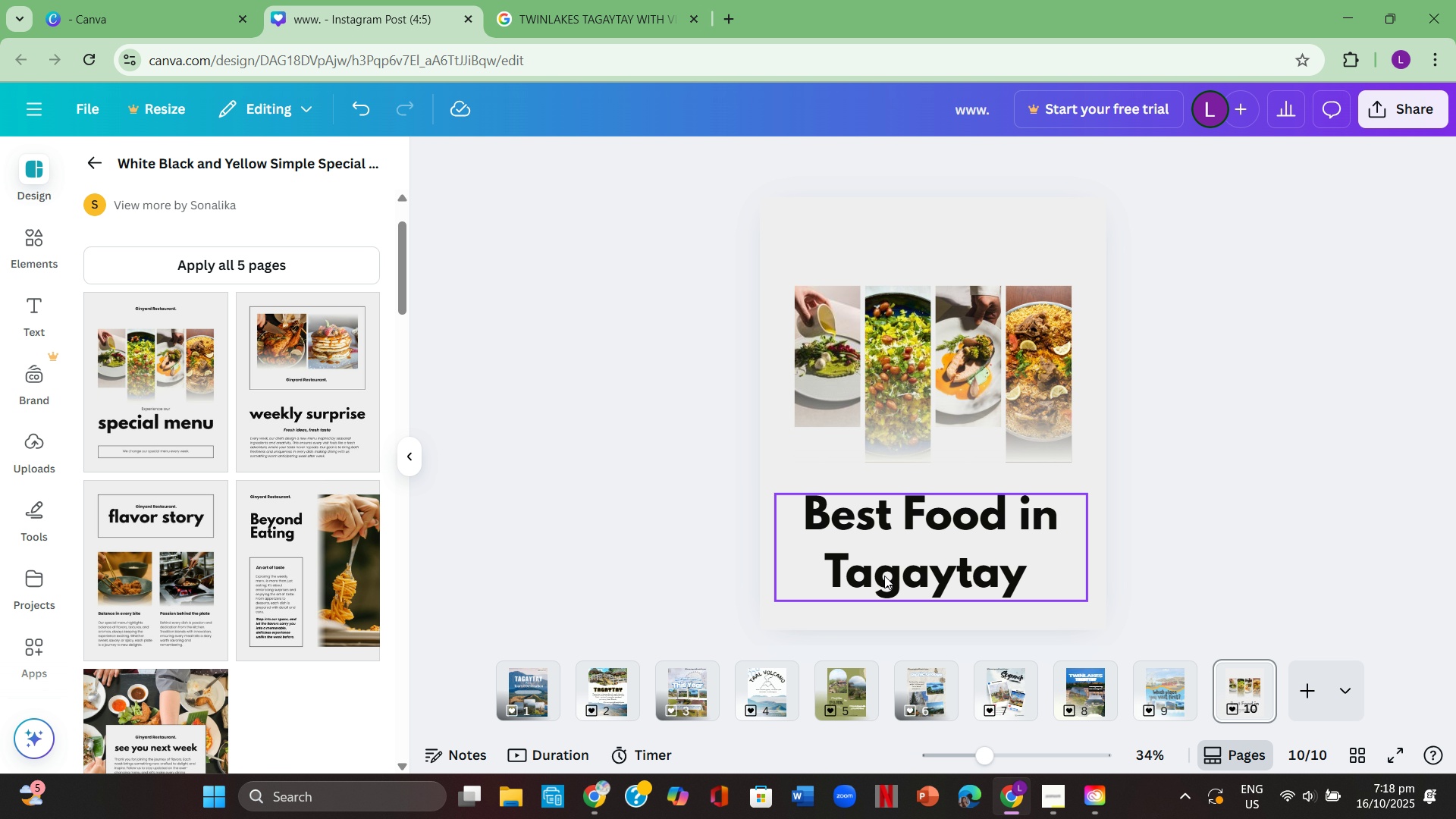 
left_click([970, 557])
 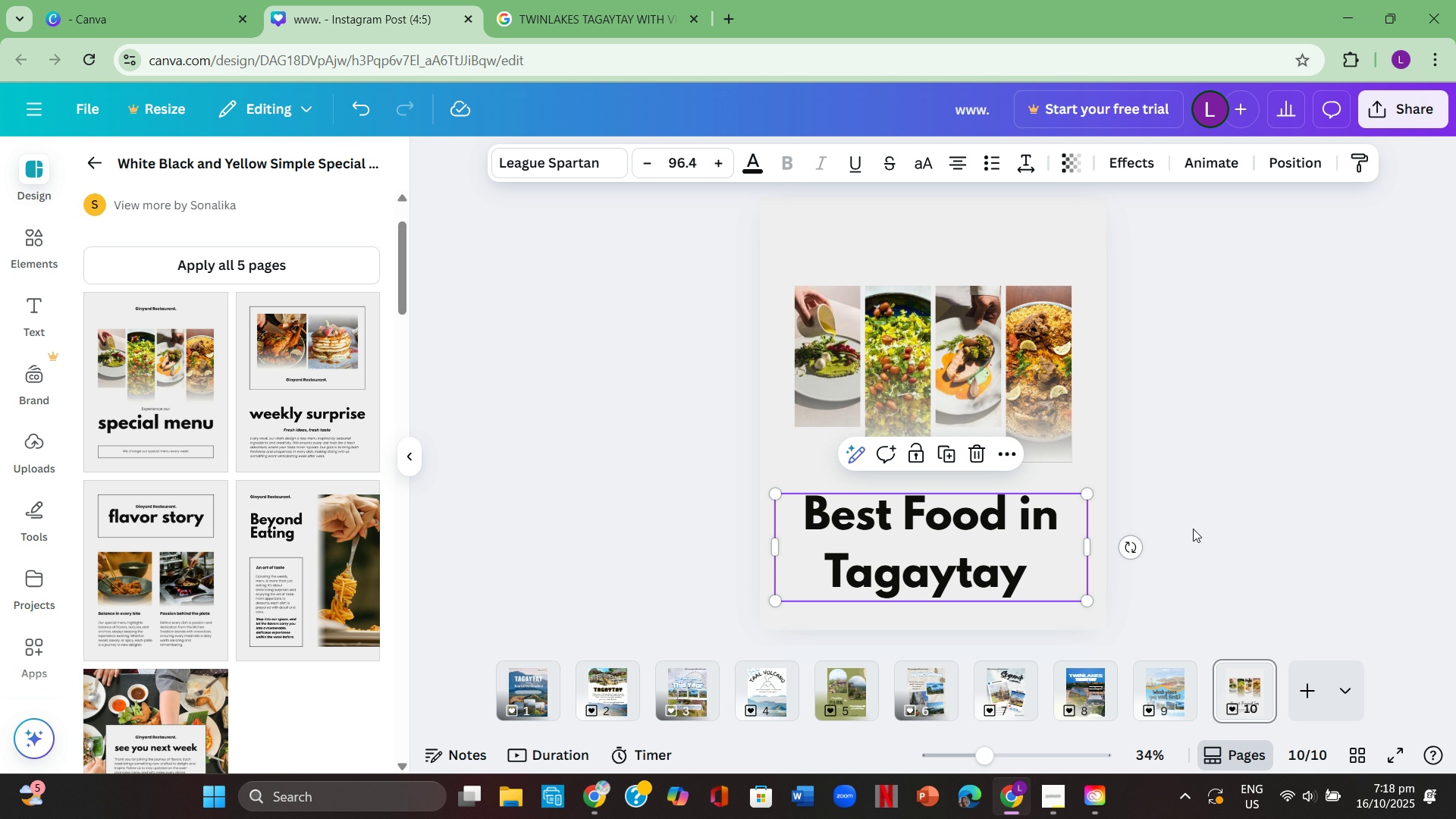 
left_click([1206, 530])
 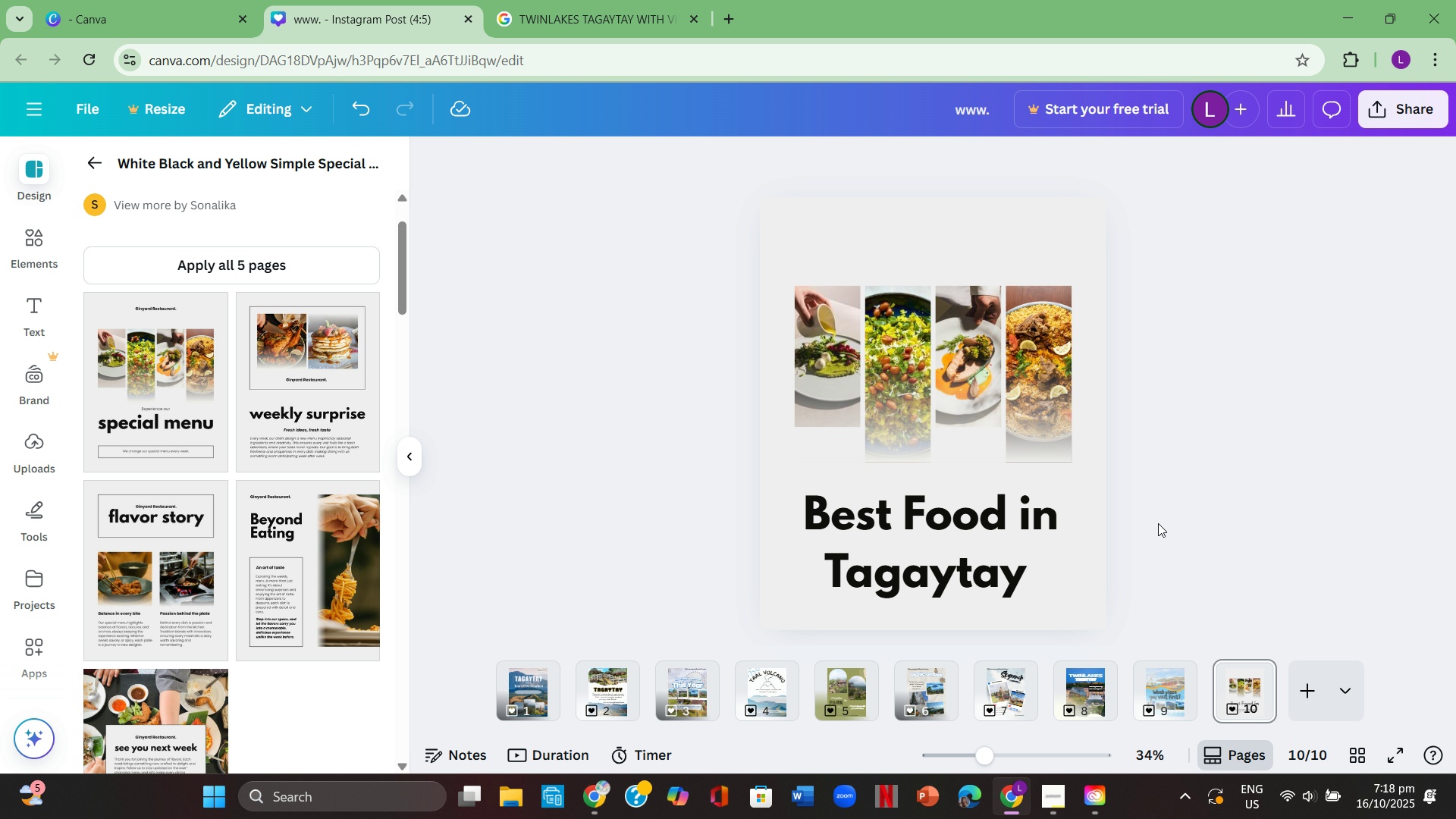 
left_click([1046, 539])
 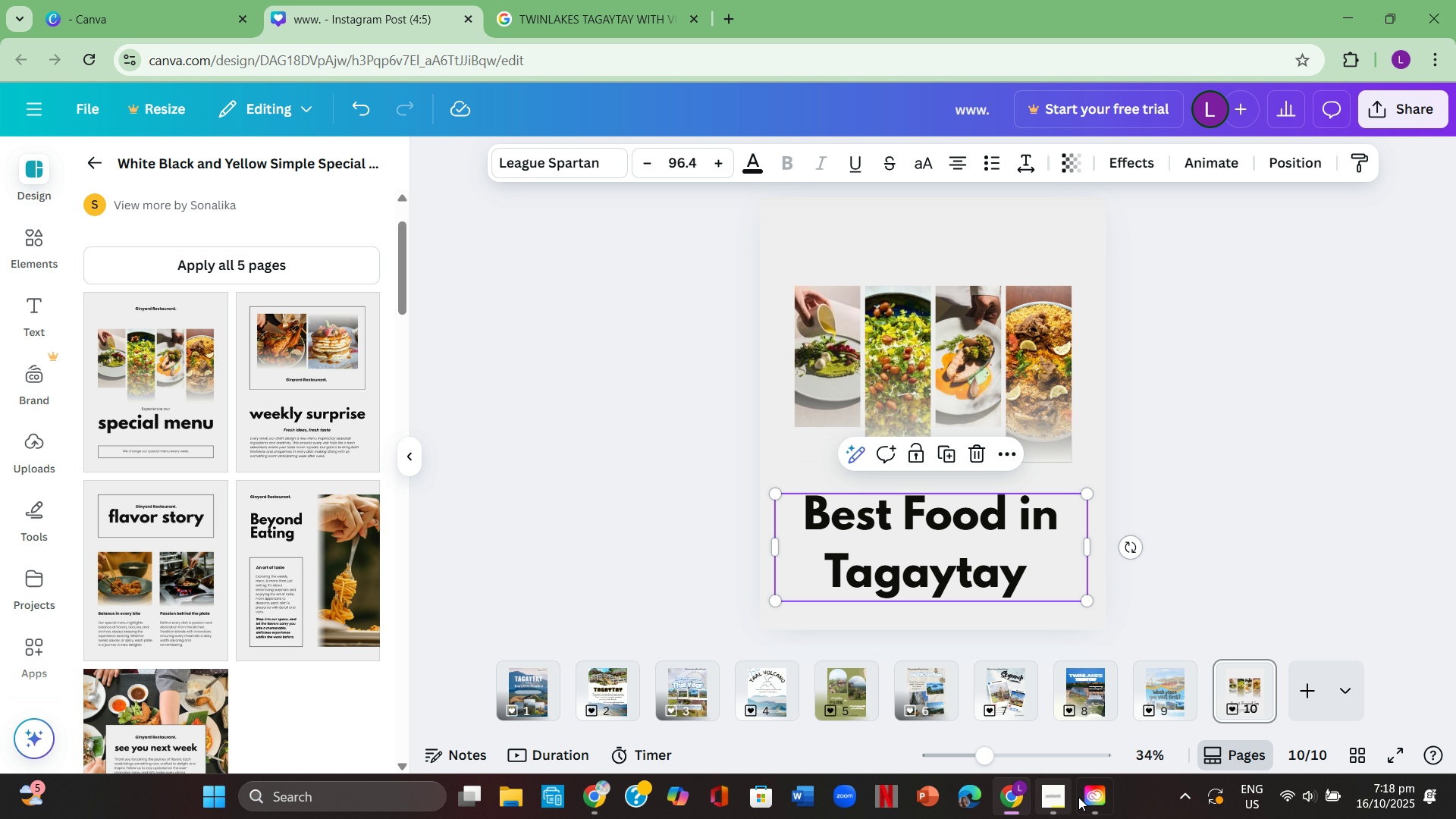 
left_click([1056, 795])